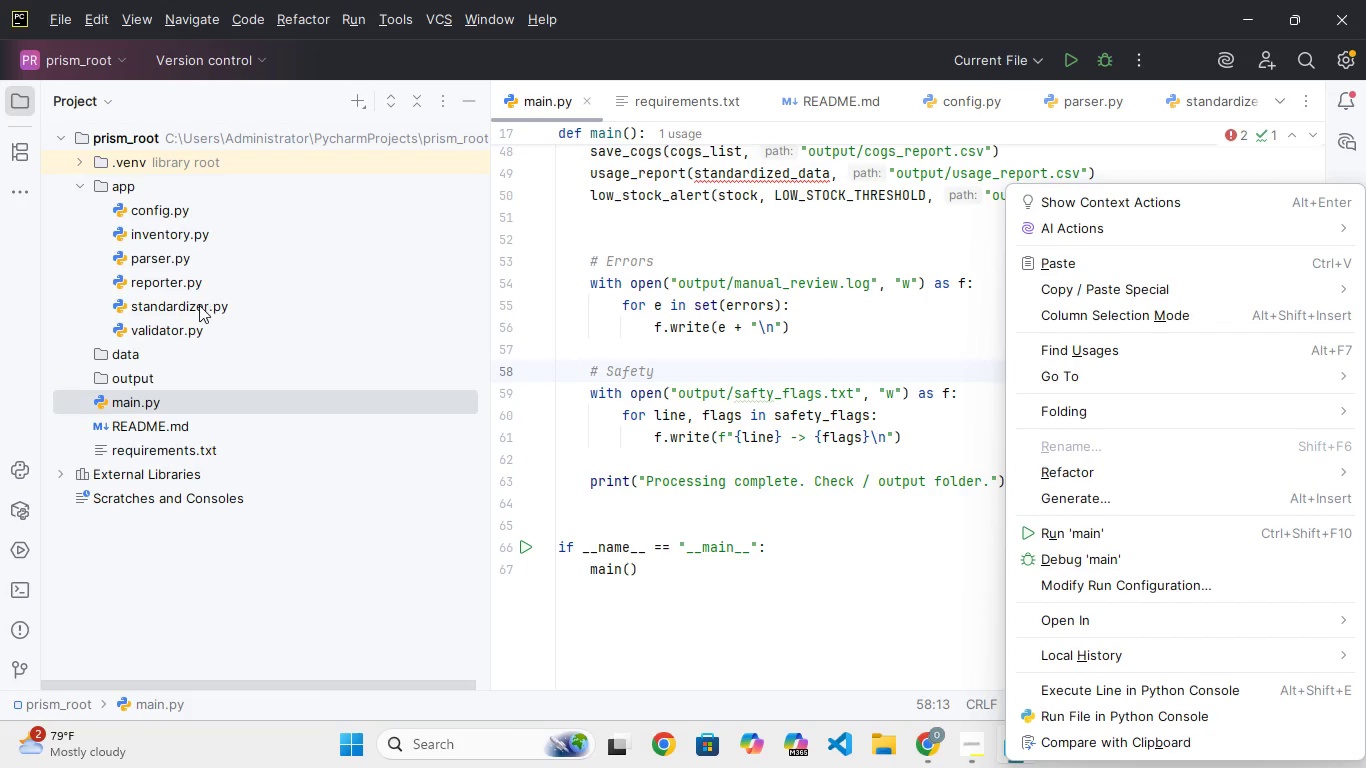 
double_click([199, 307])
 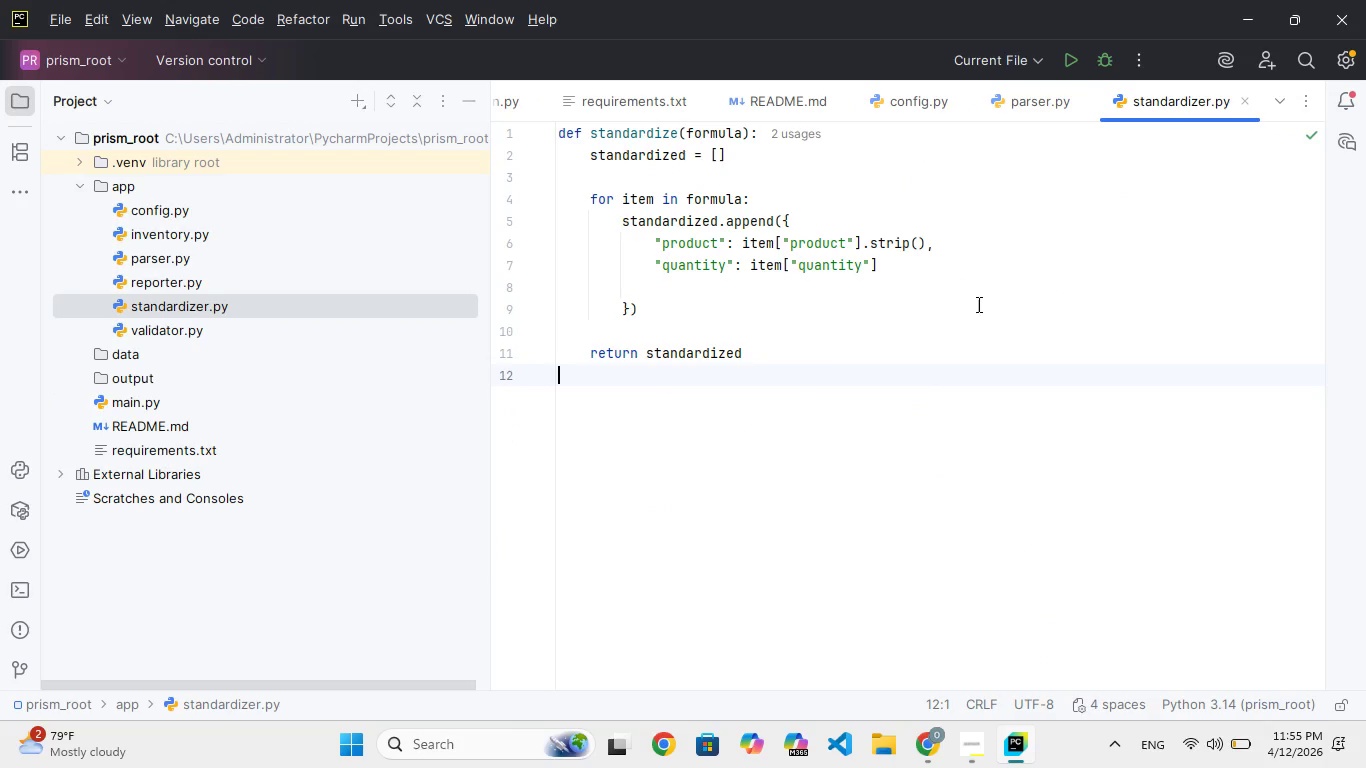 
scroll: coordinate [978, 304], scroll_direction: up, amount: 4.0
 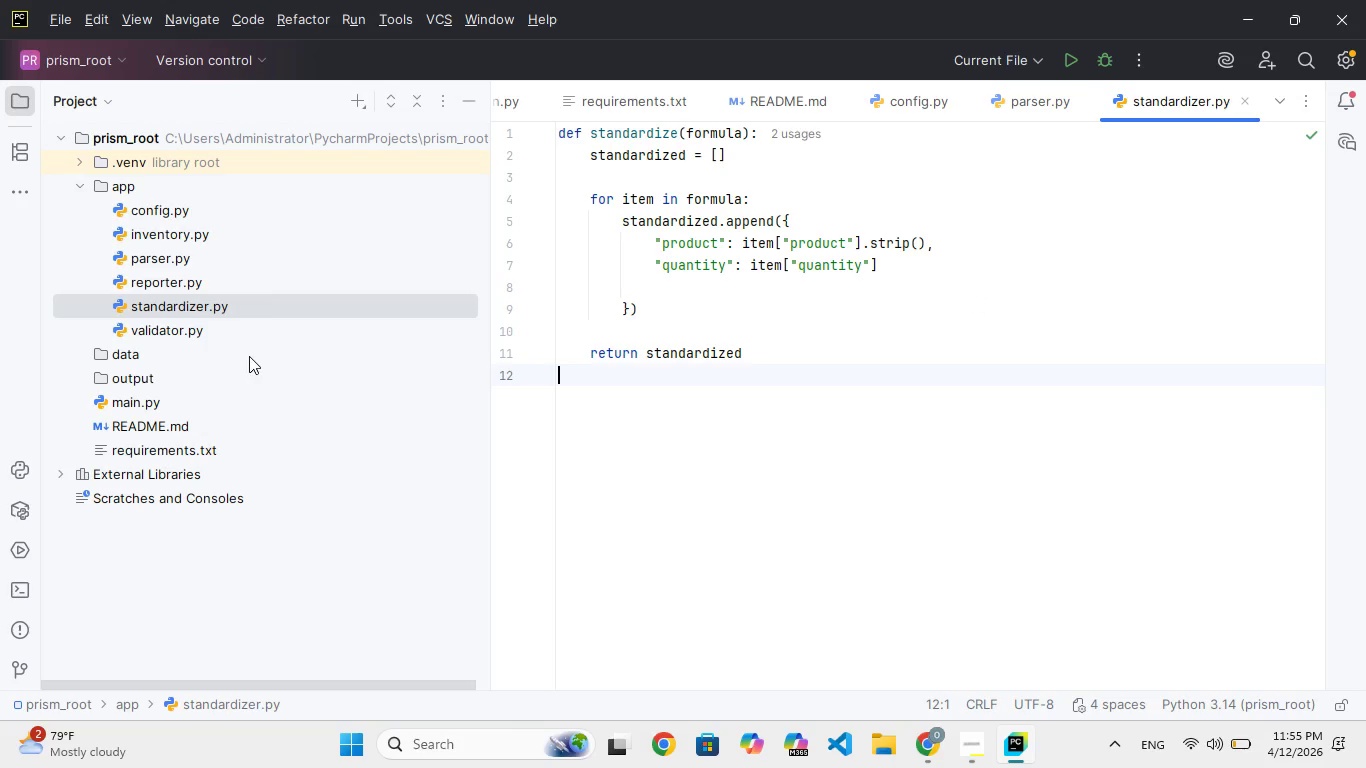 
double_click([229, 330])
 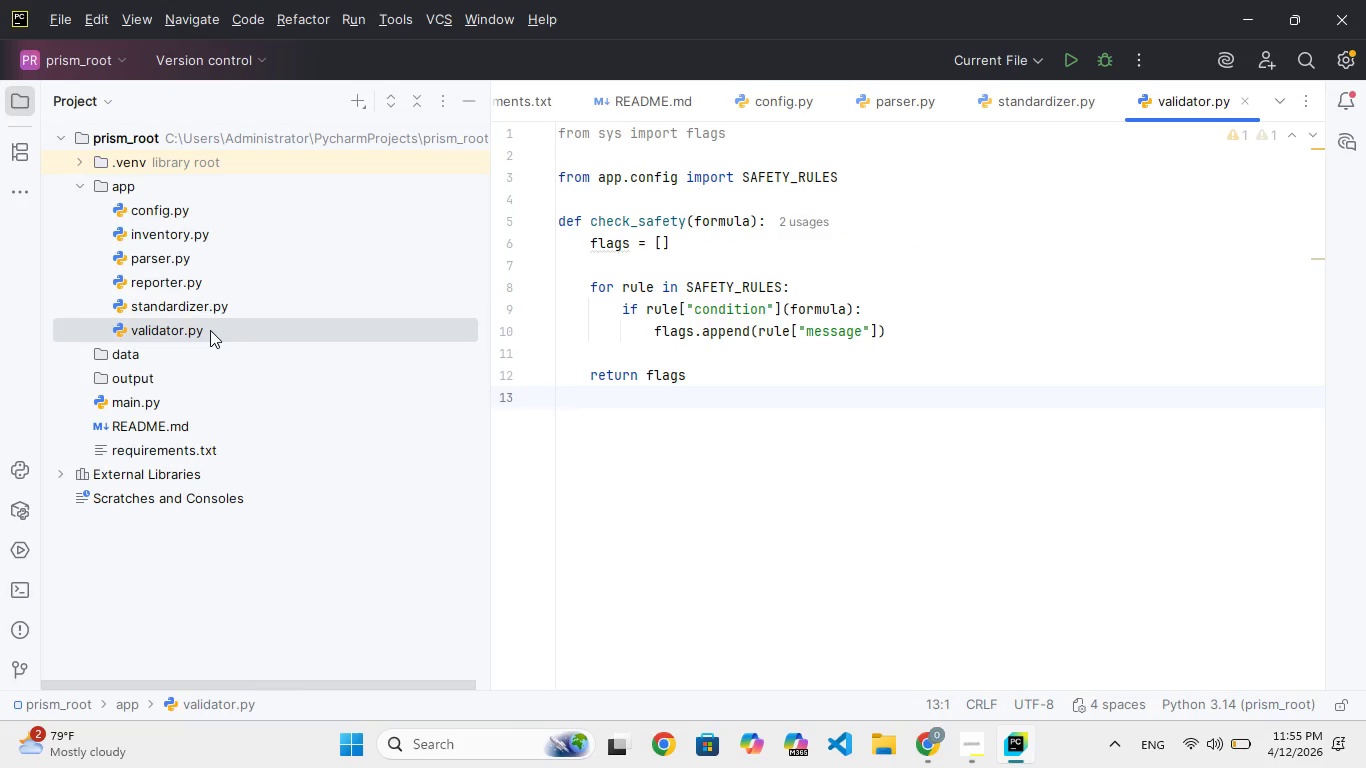 
double_click([210, 330])
 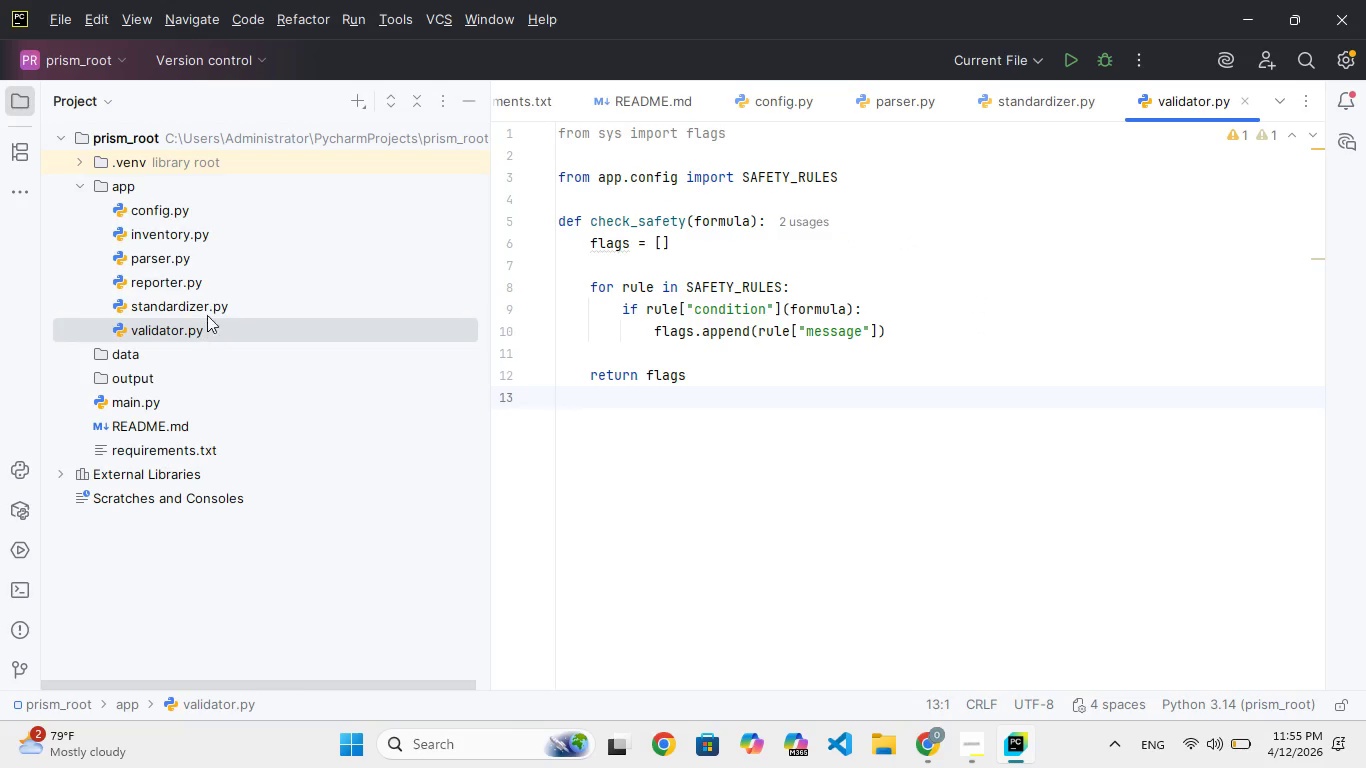 
left_click([209, 302])
 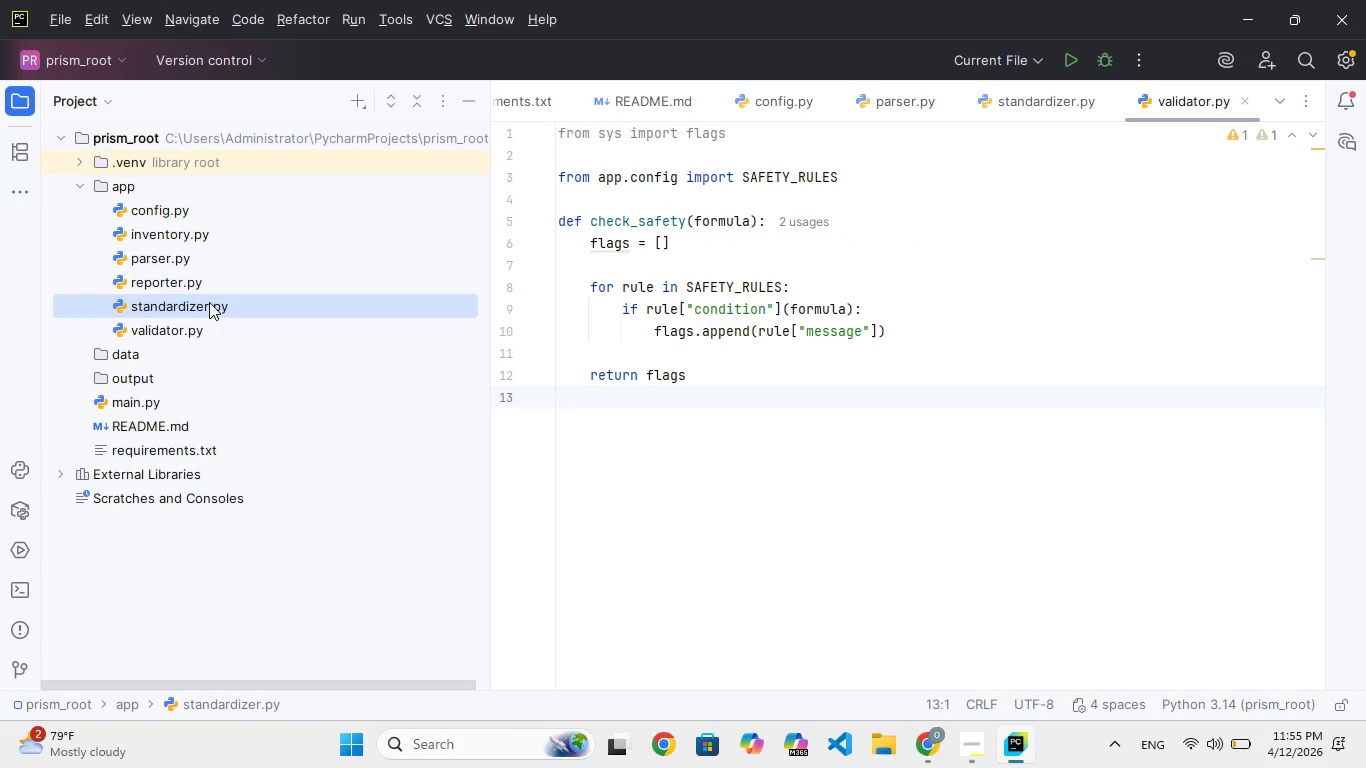 
double_click([209, 302])
 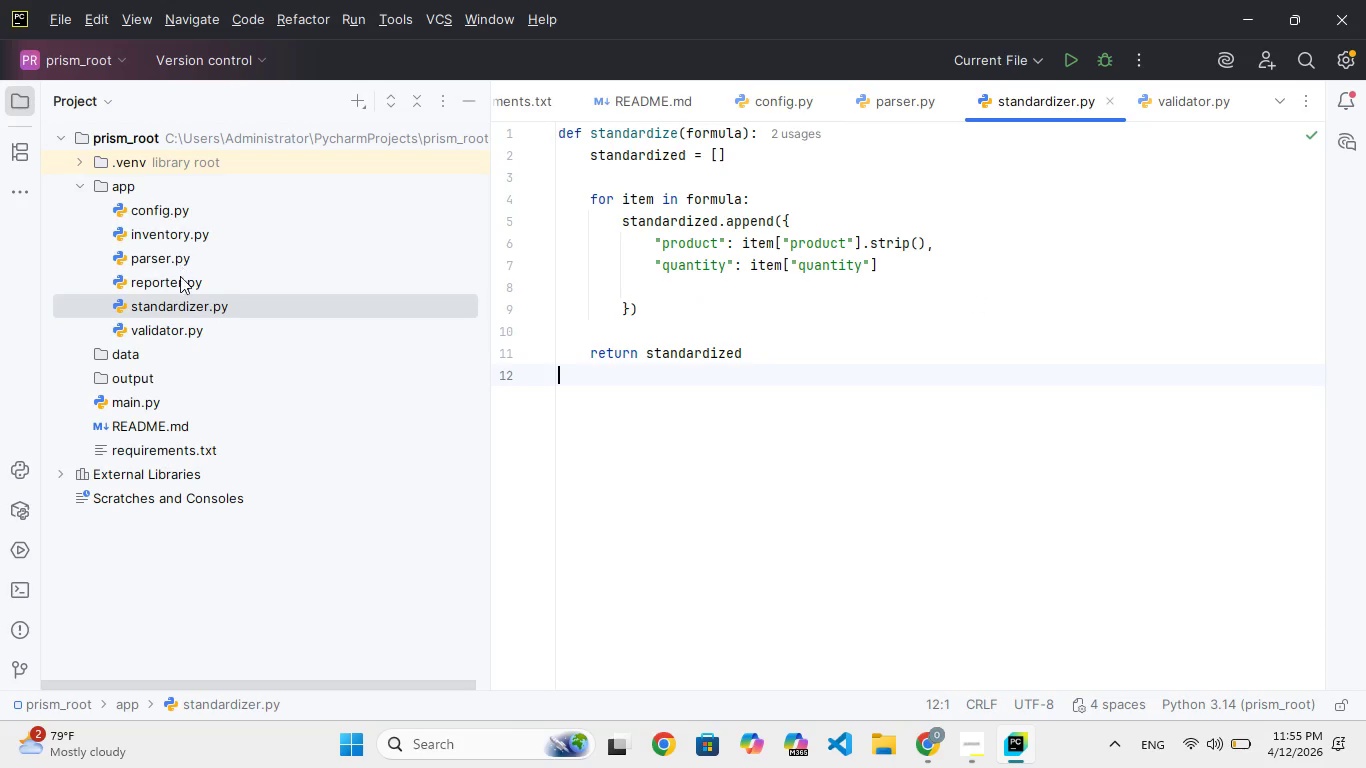 
double_click([180, 277])
 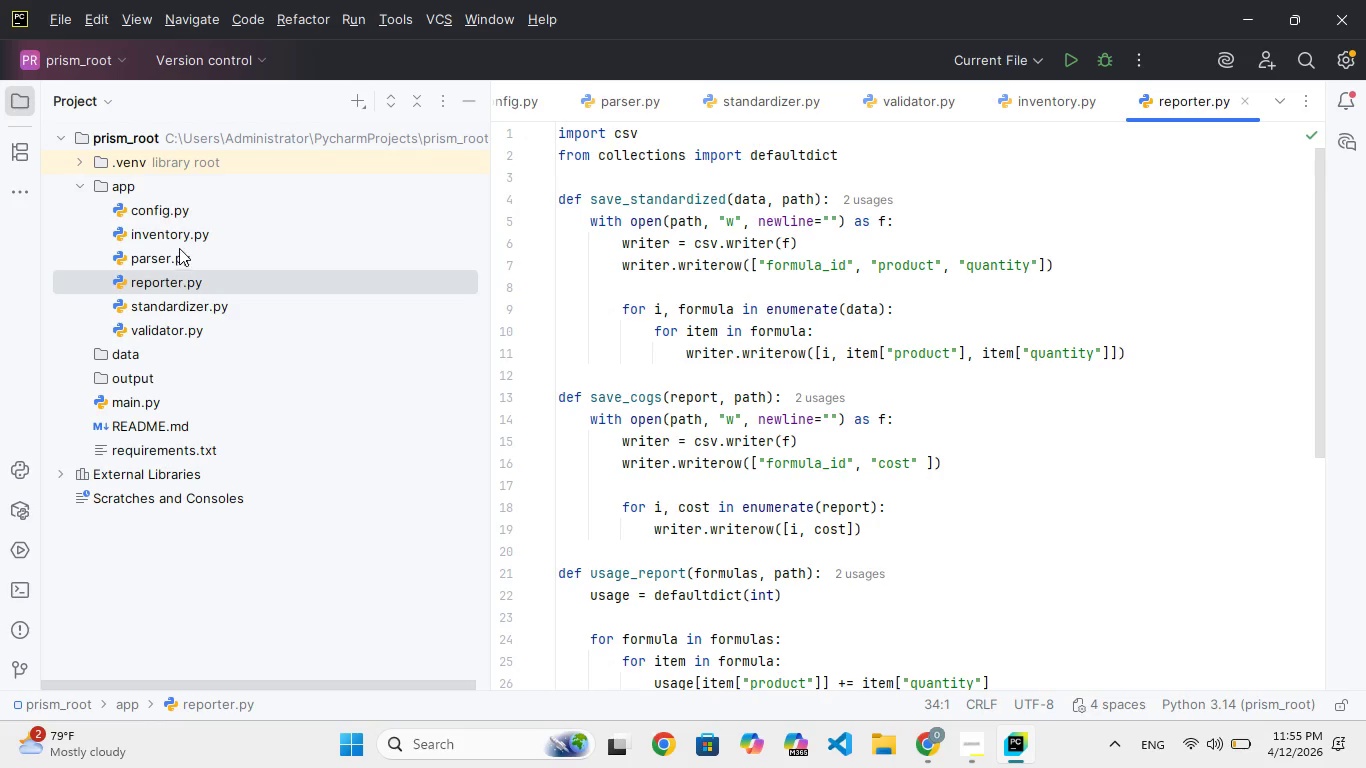 
left_click([178, 251])
 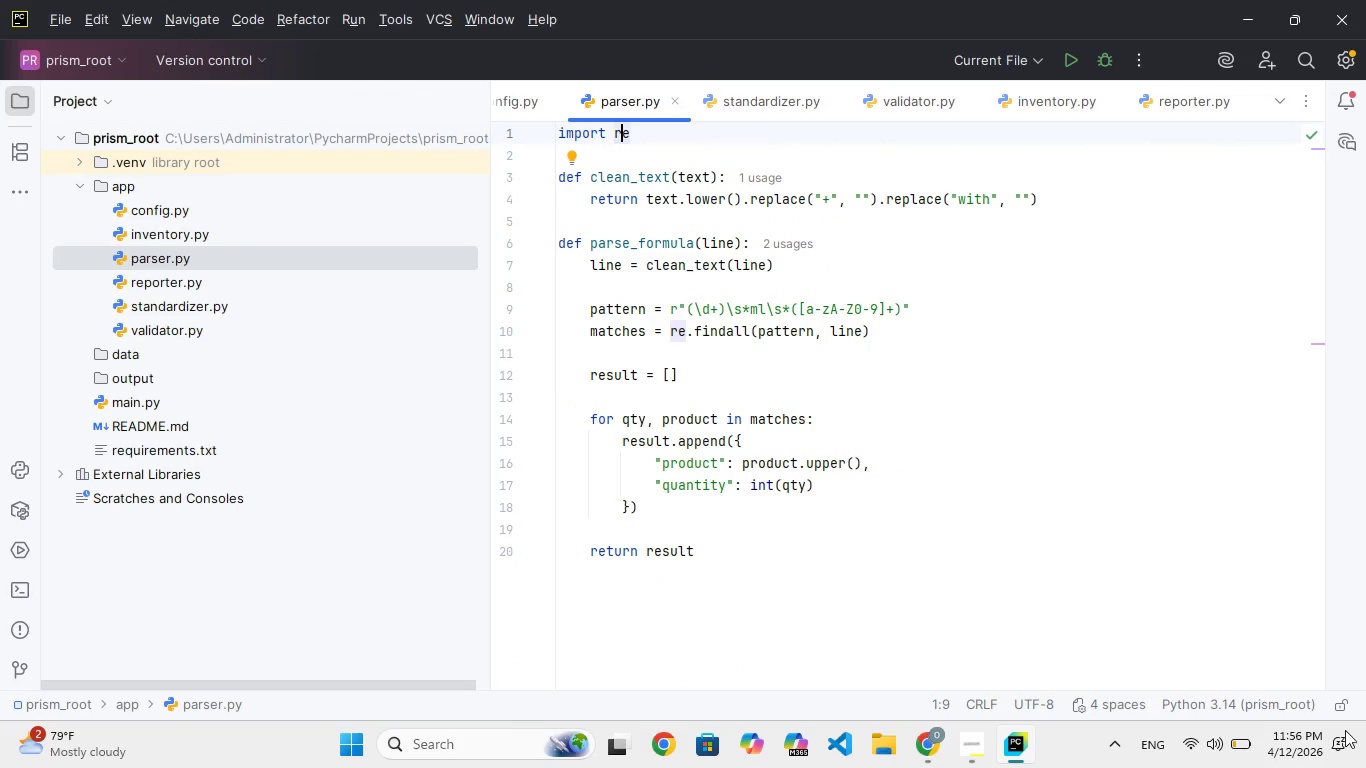 
left_click([1223, 746])
 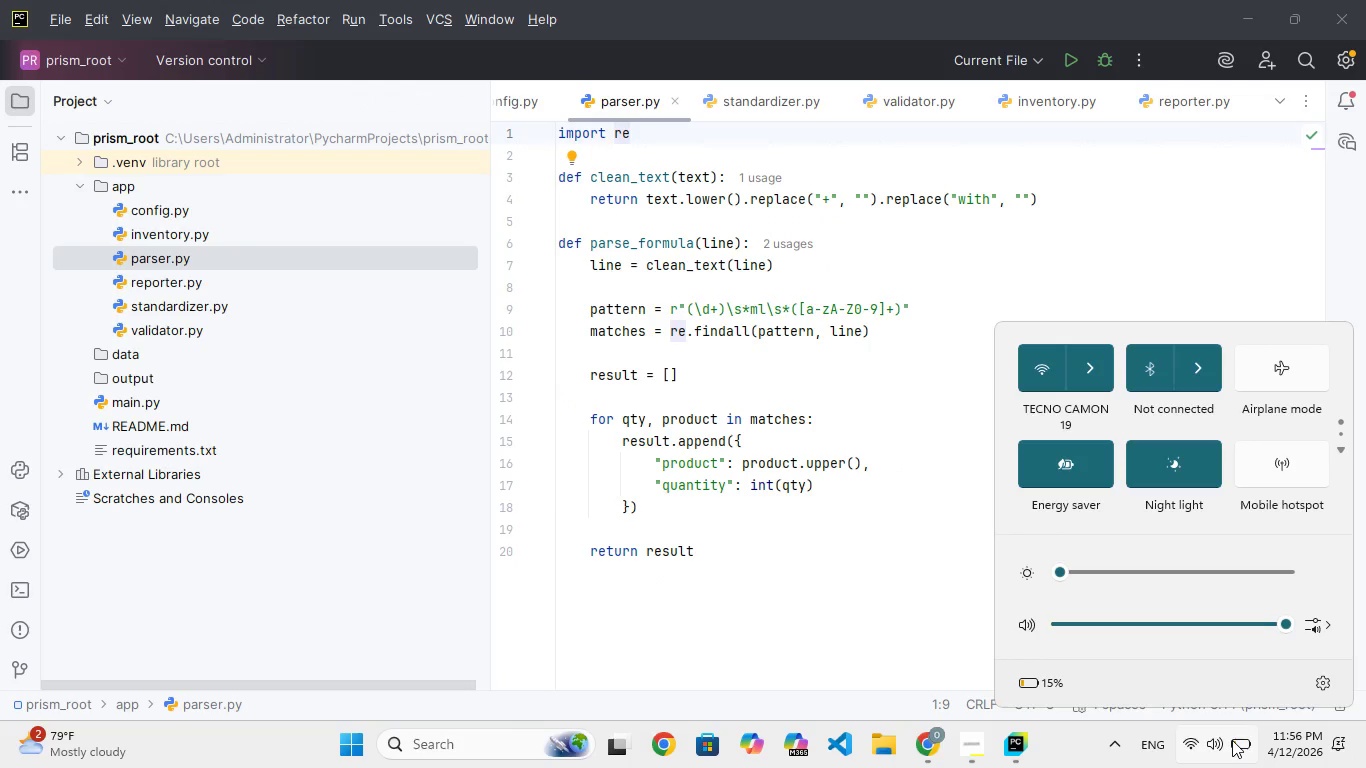 
left_click([1232, 740])
 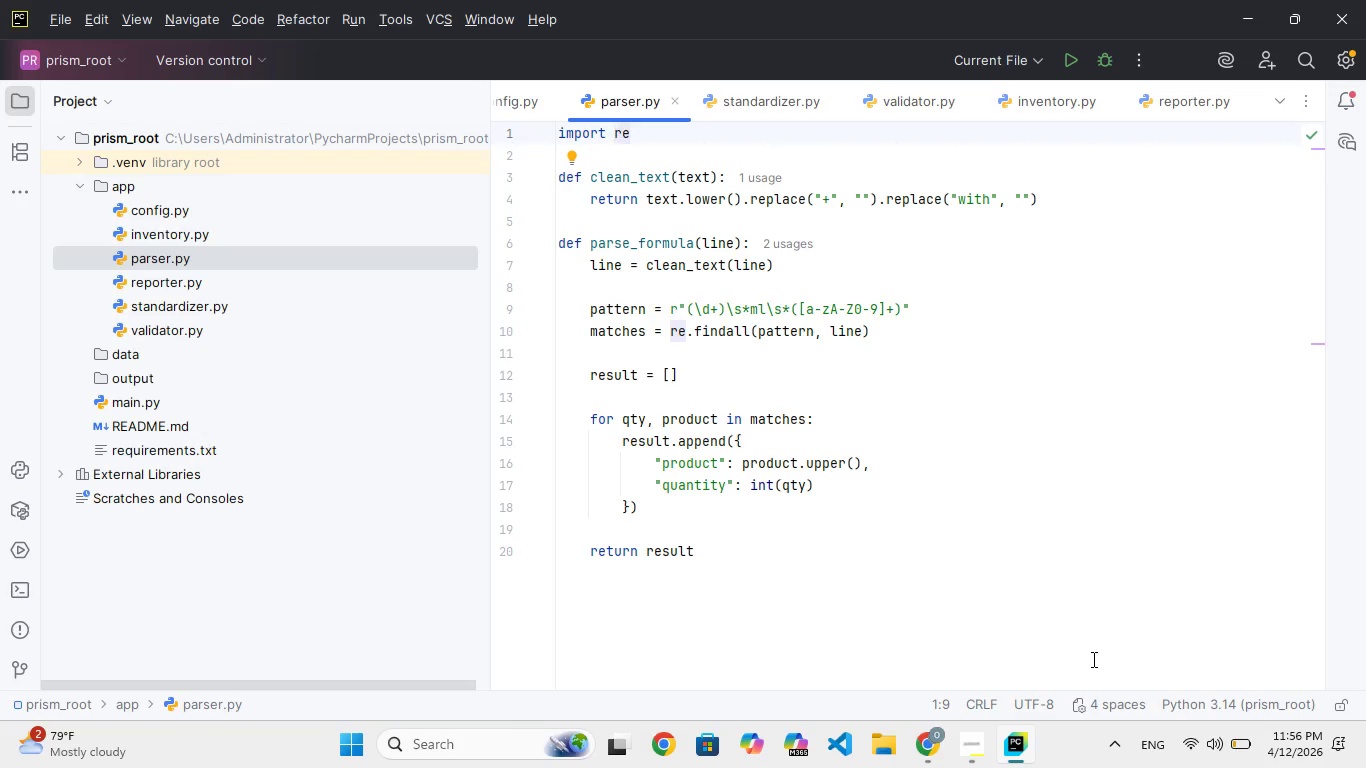 
wait(9.0)
 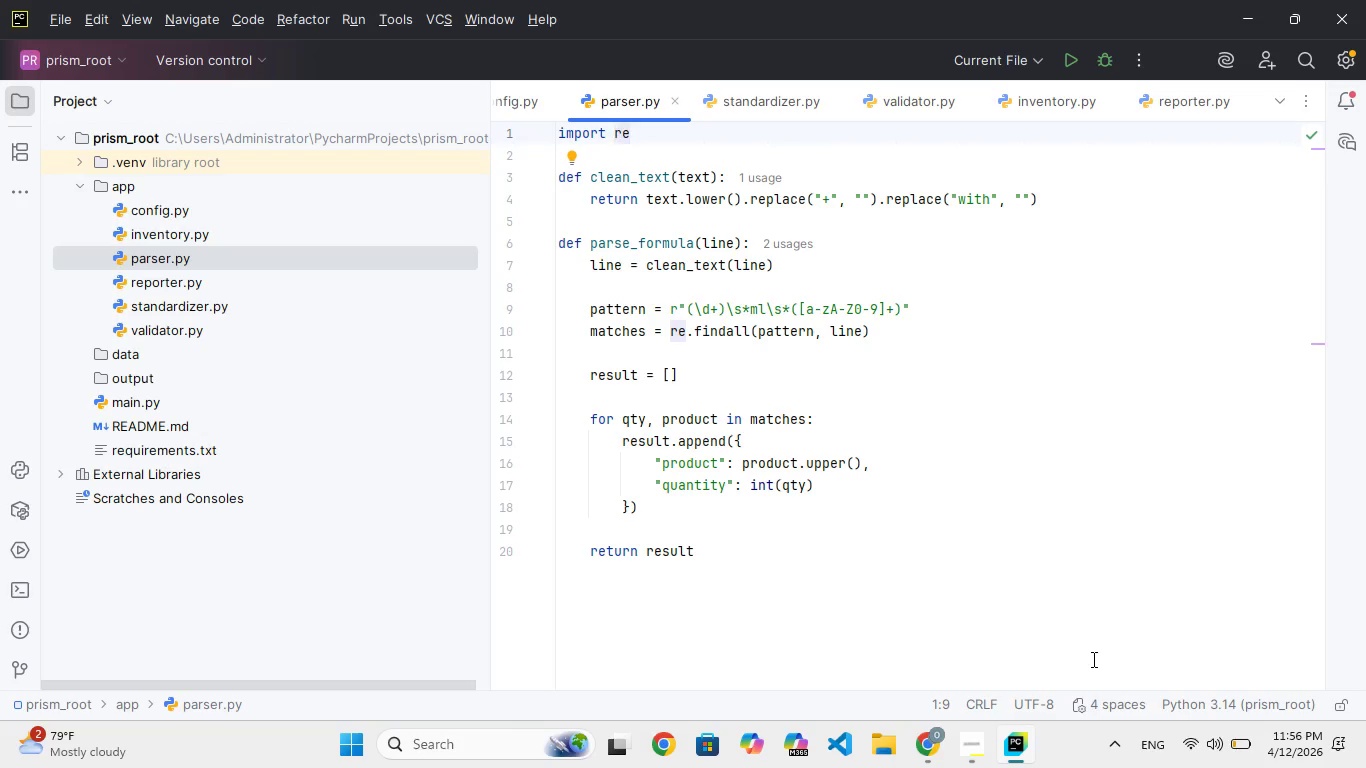 
scroll: coordinate [1196, 603], scroll_direction: down, amount: 43.0
 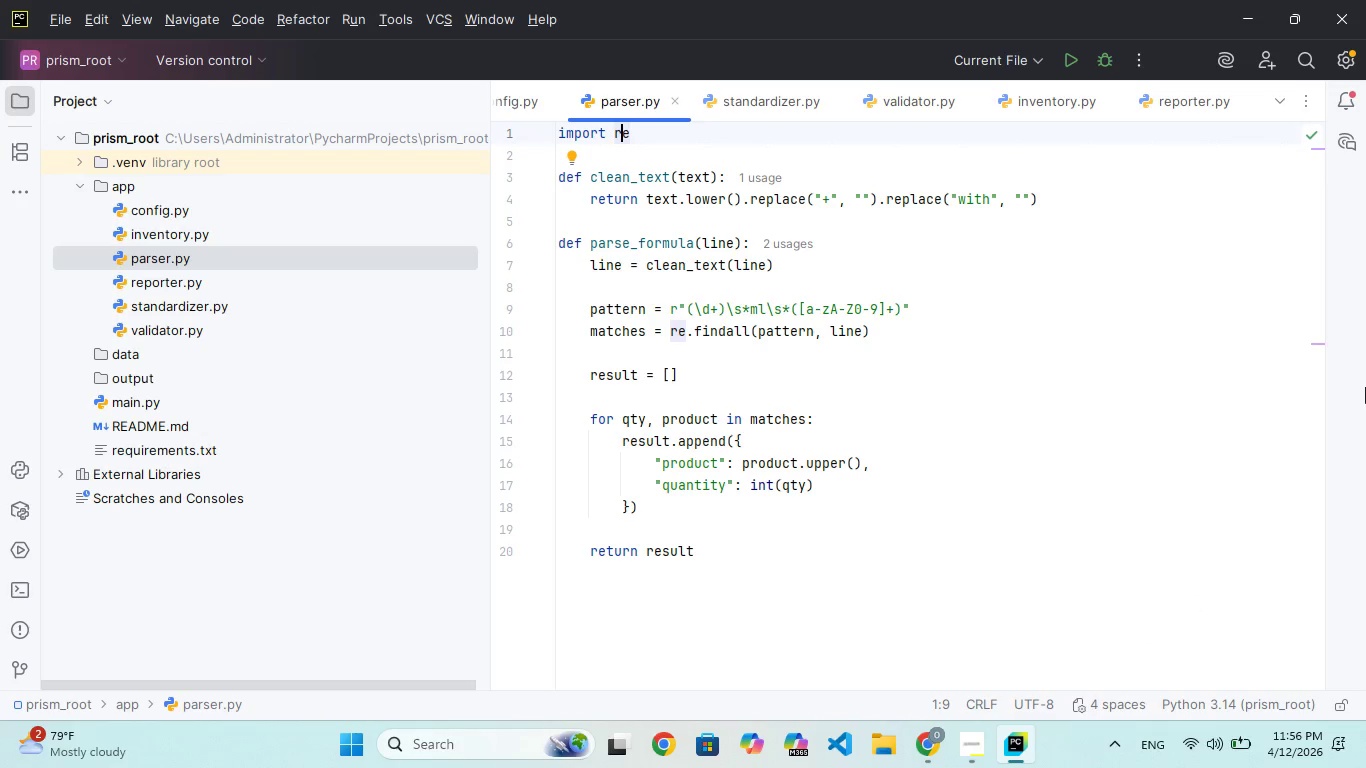 
scroll: coordinate [1365, 390], scroll_direction: up, amount: 75.0
 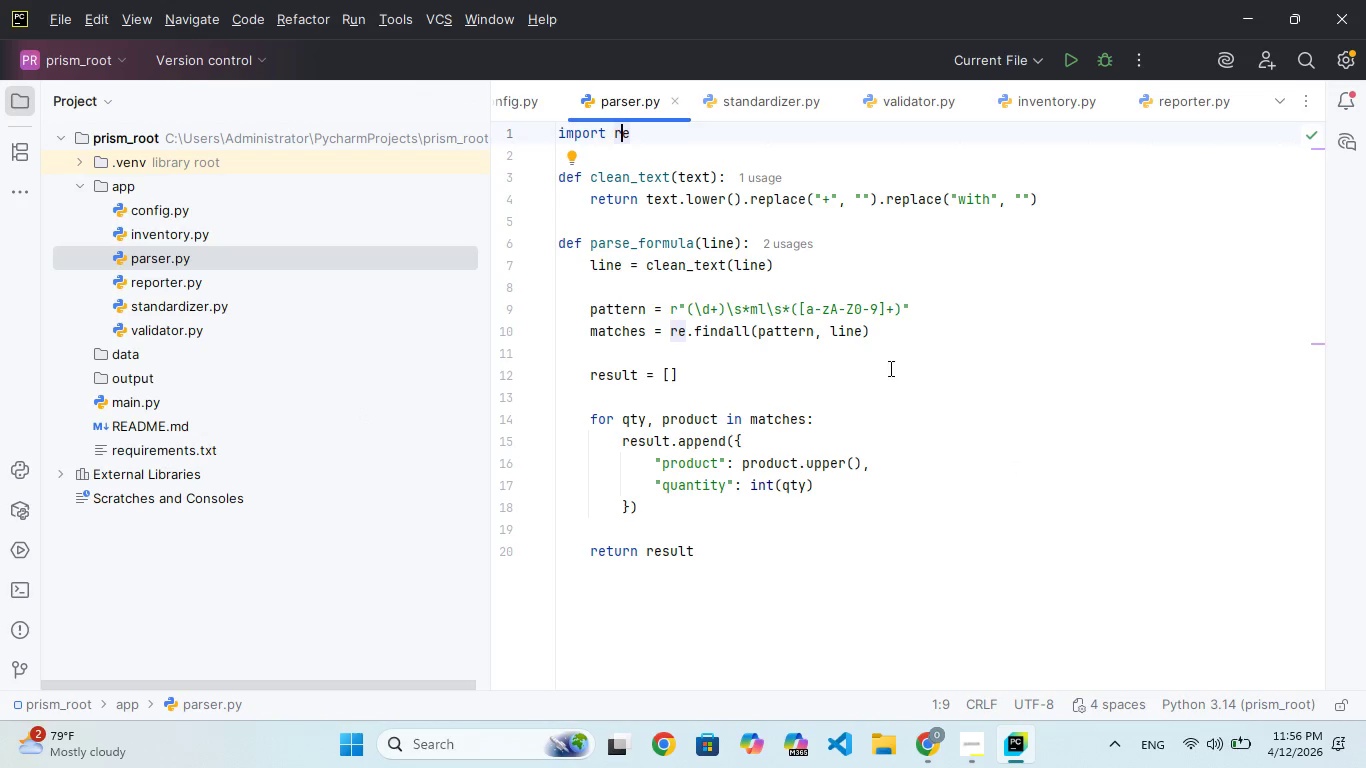 
left_click([940, 363])
 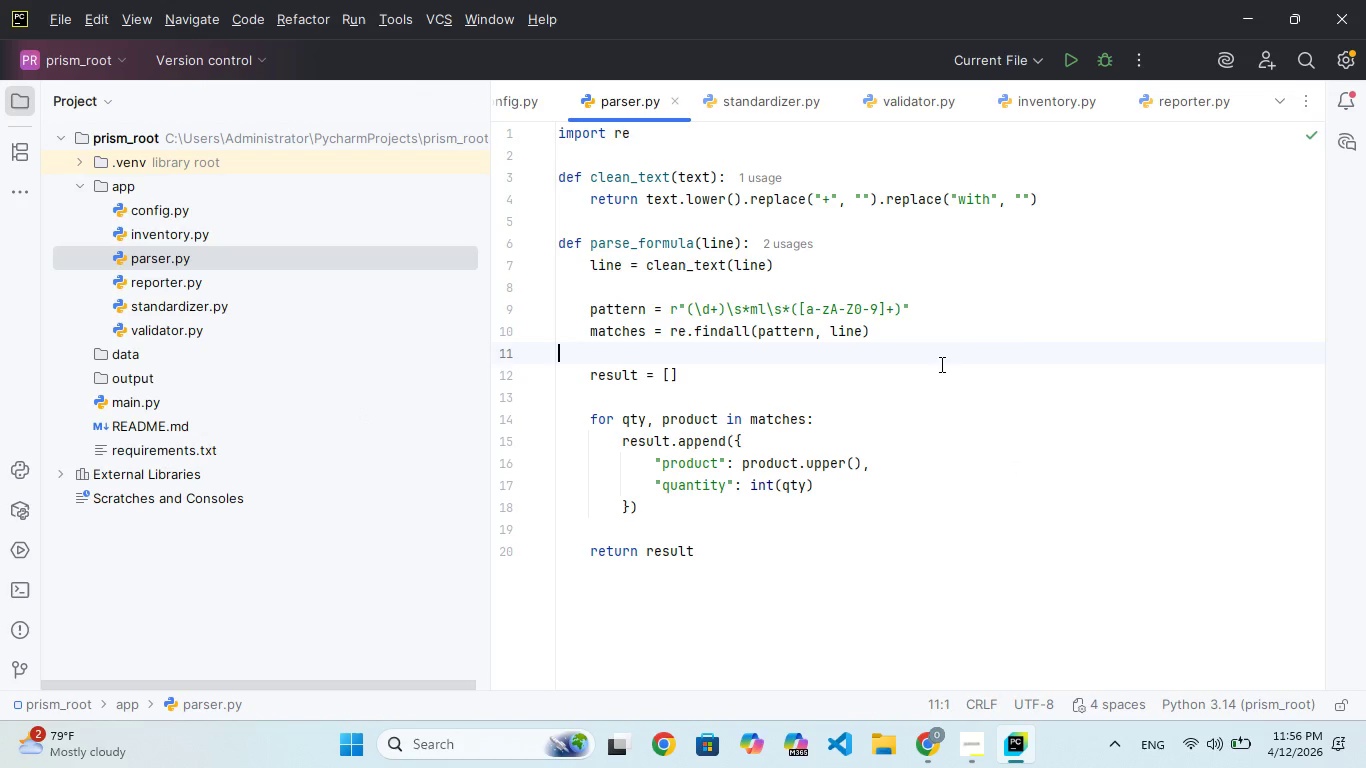 
scroll: coordinate [942, 365], scroll_direction: up, amount: 182.0
 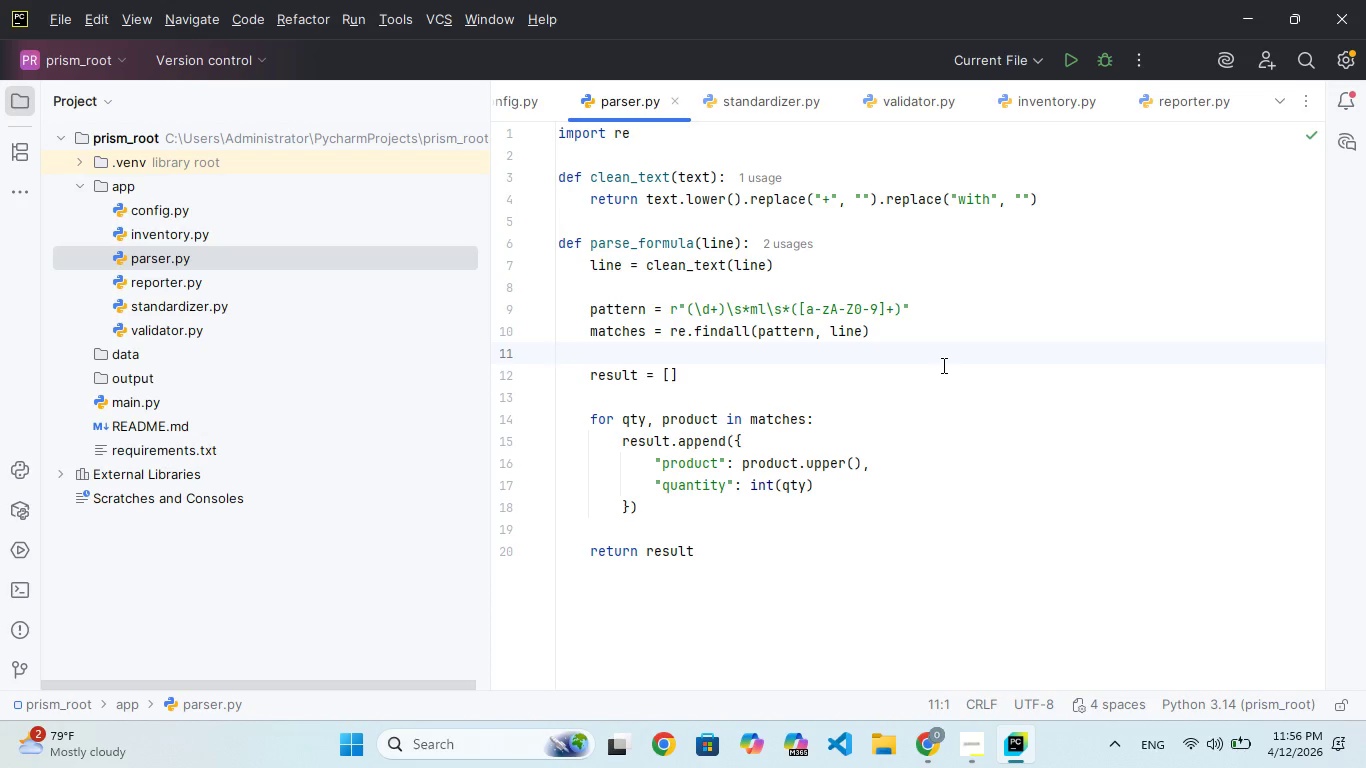 
wait(36.98)
 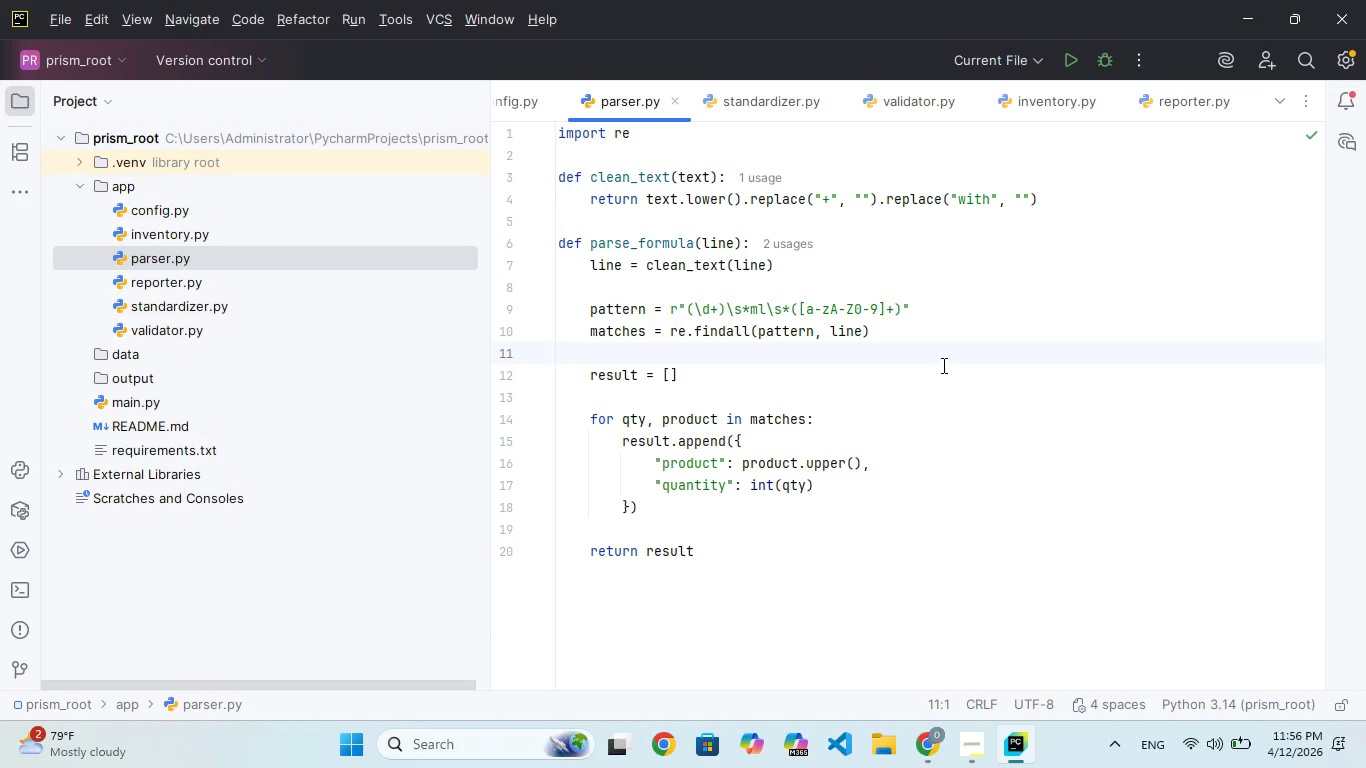 
left_click([19, 595])
 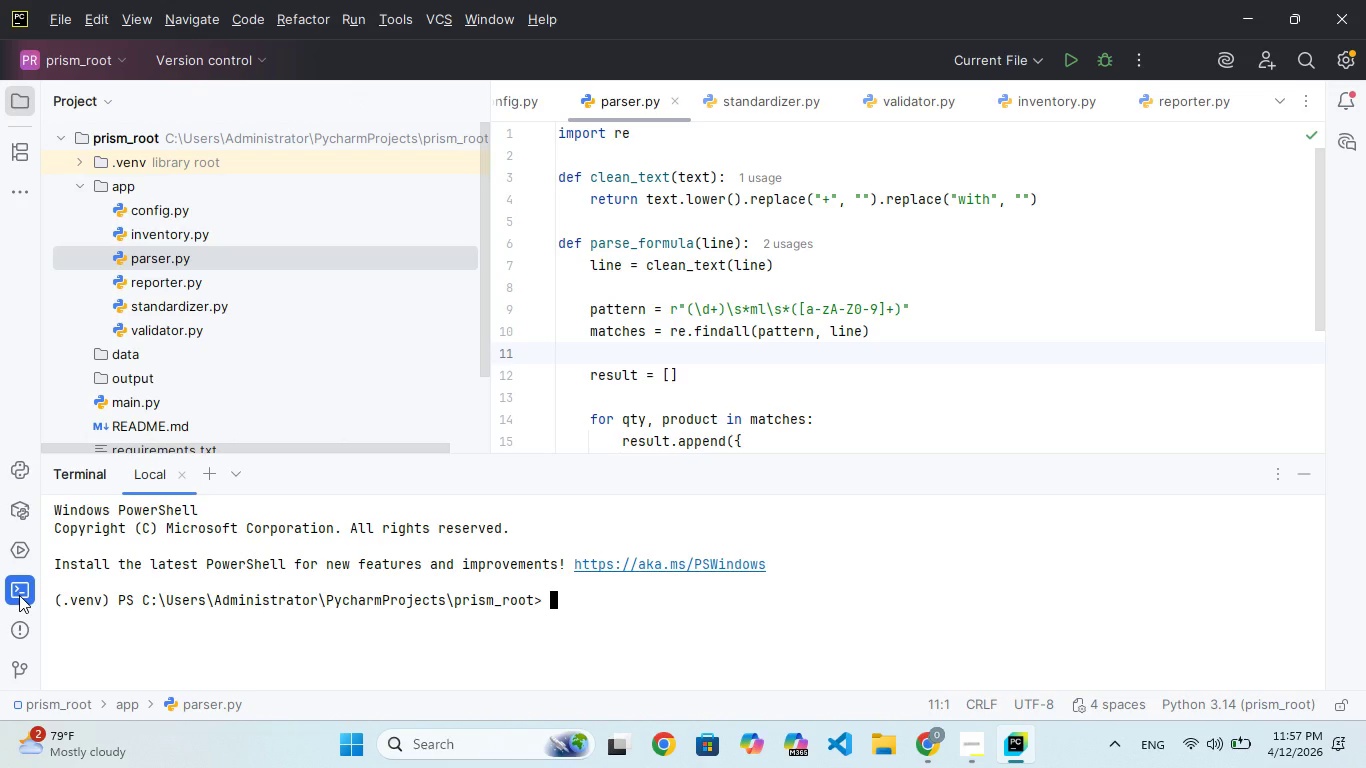 
wait(10.95)
 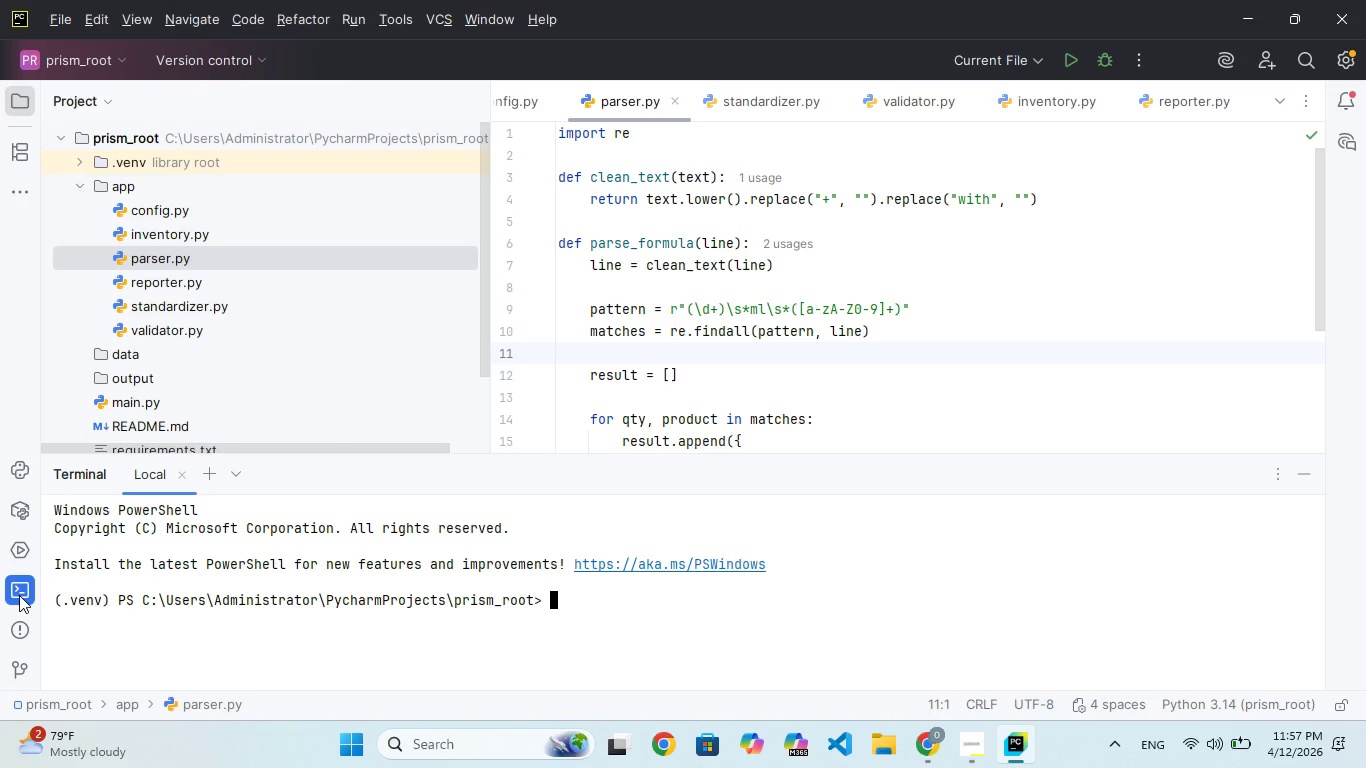 
left_click([592, 615])
 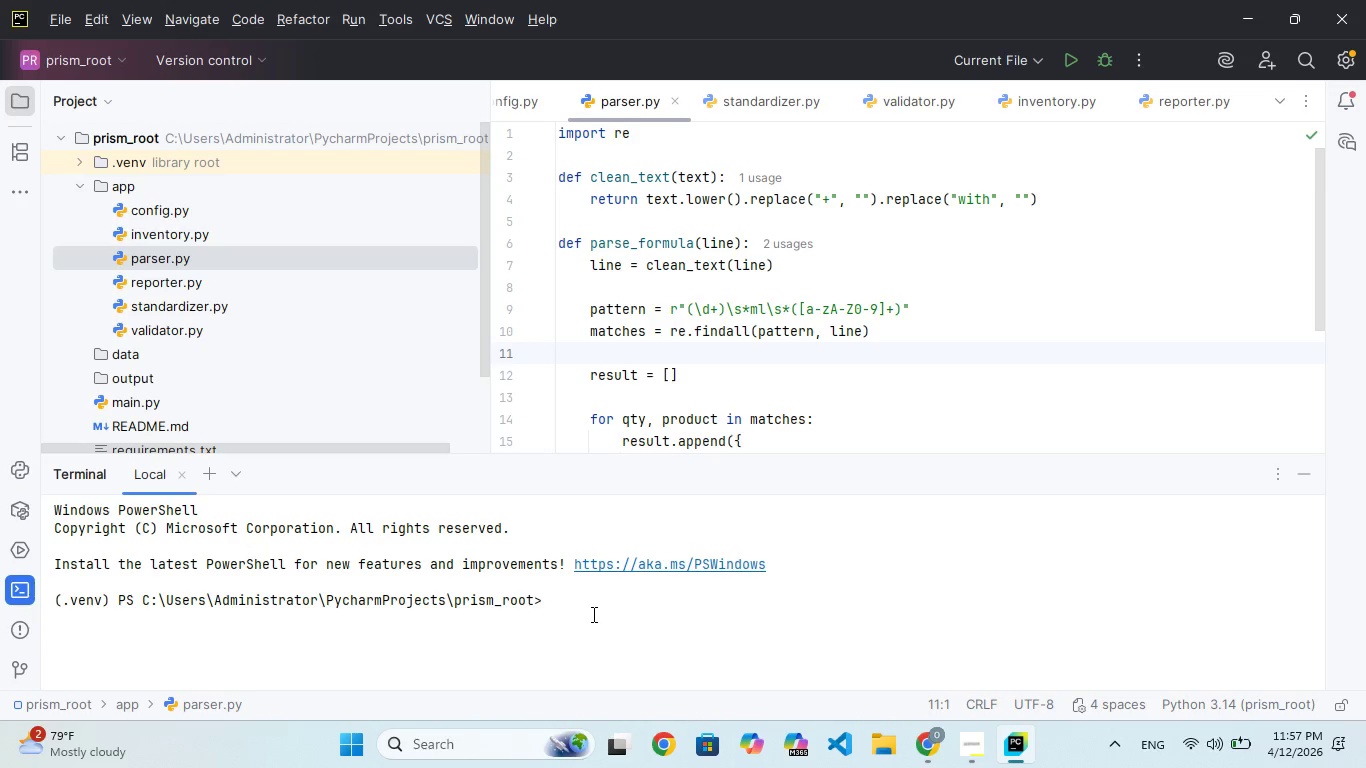 
type(python -m app:)
 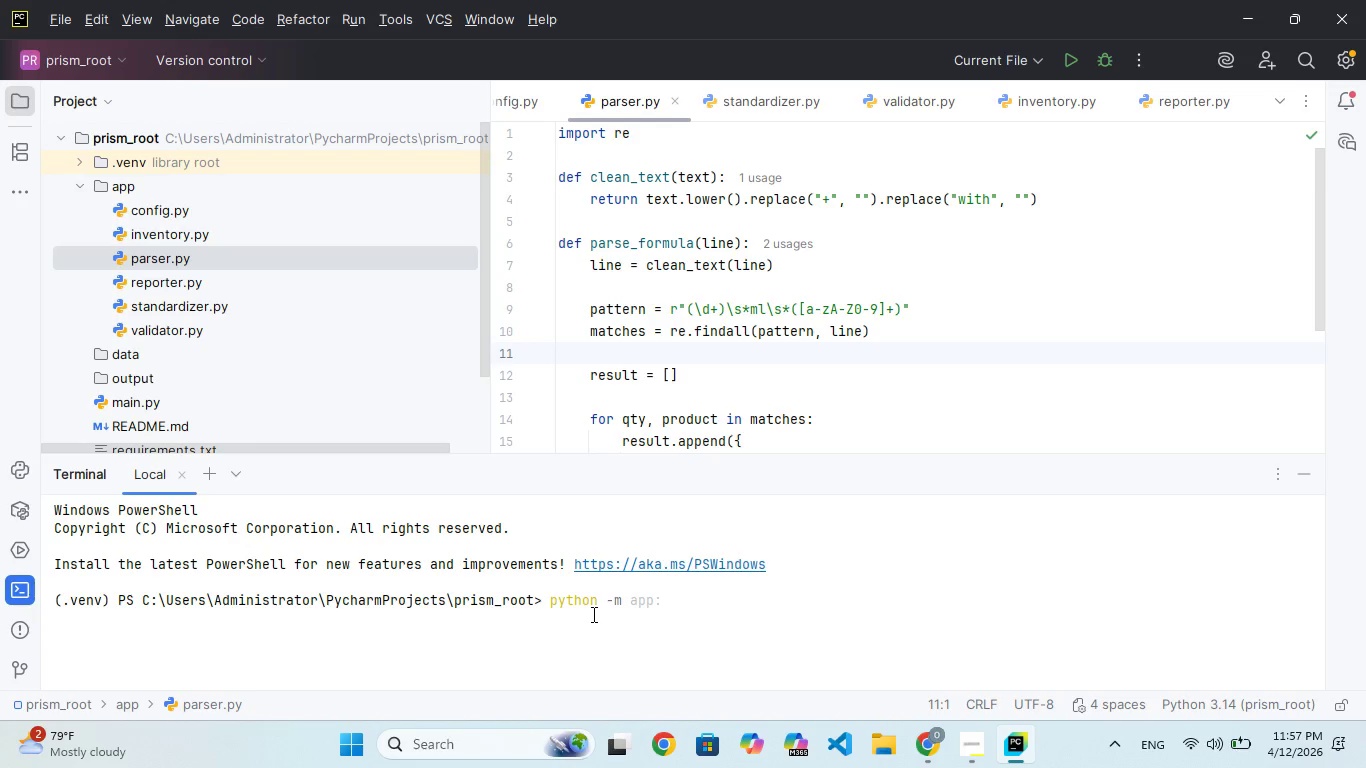 
wait(14.19)
 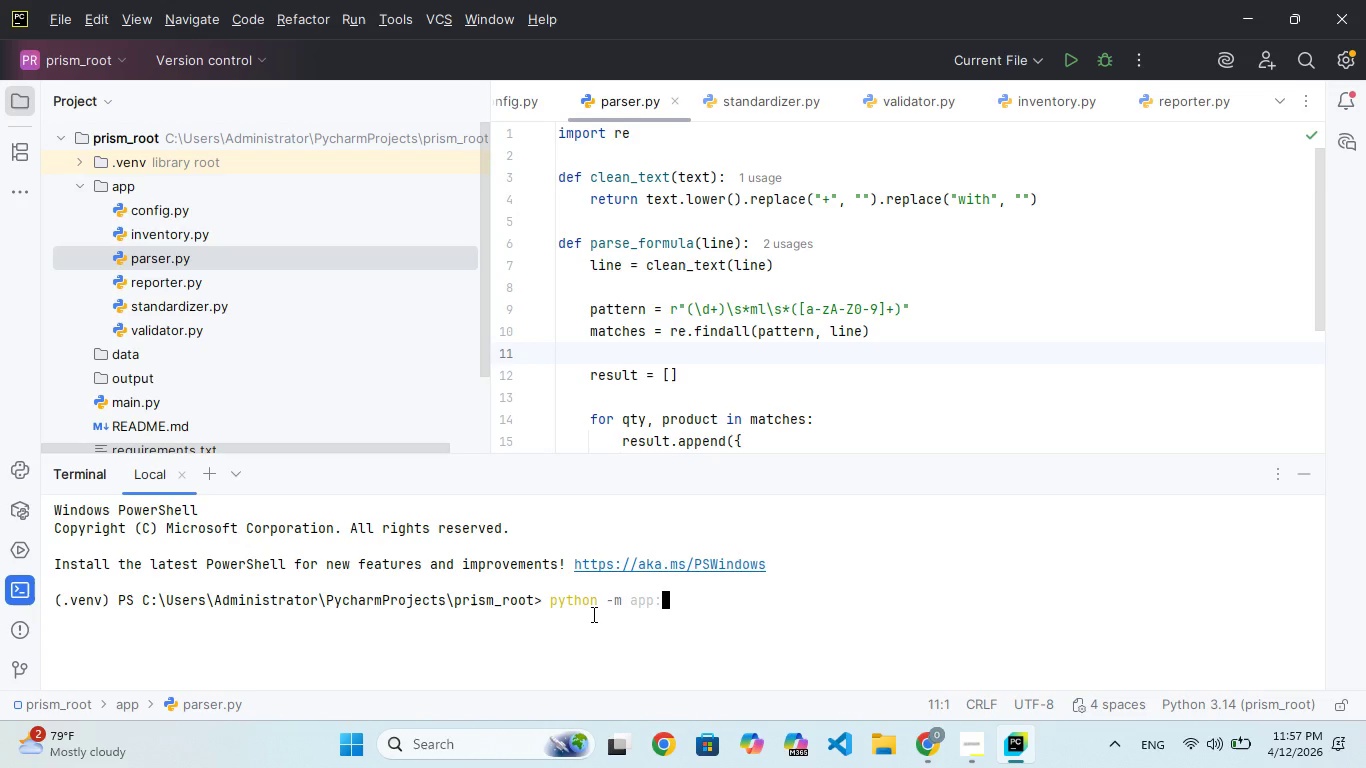 
type(:)
key(Backspace)
type( main.py)
 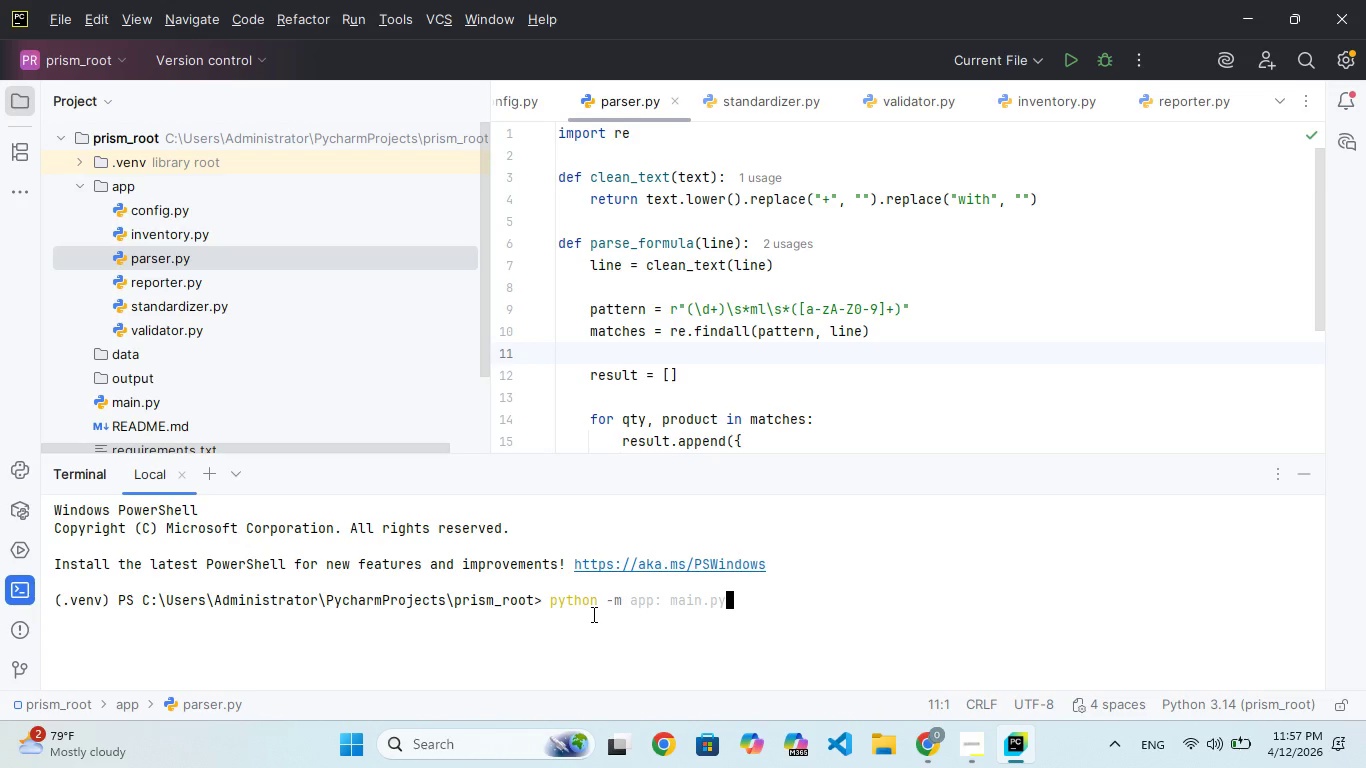 
hold_key(key=Enter, duration=0.44)
 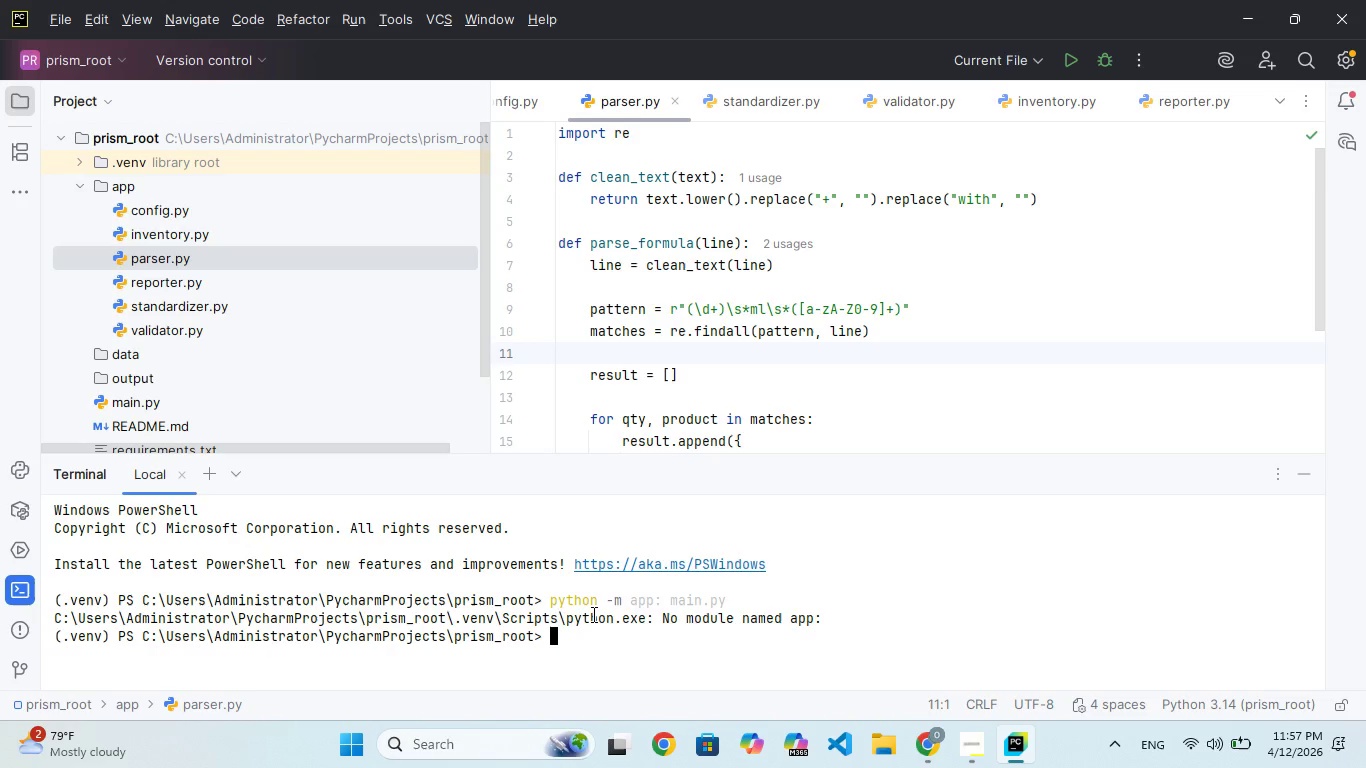 
key(ArrowUp)
 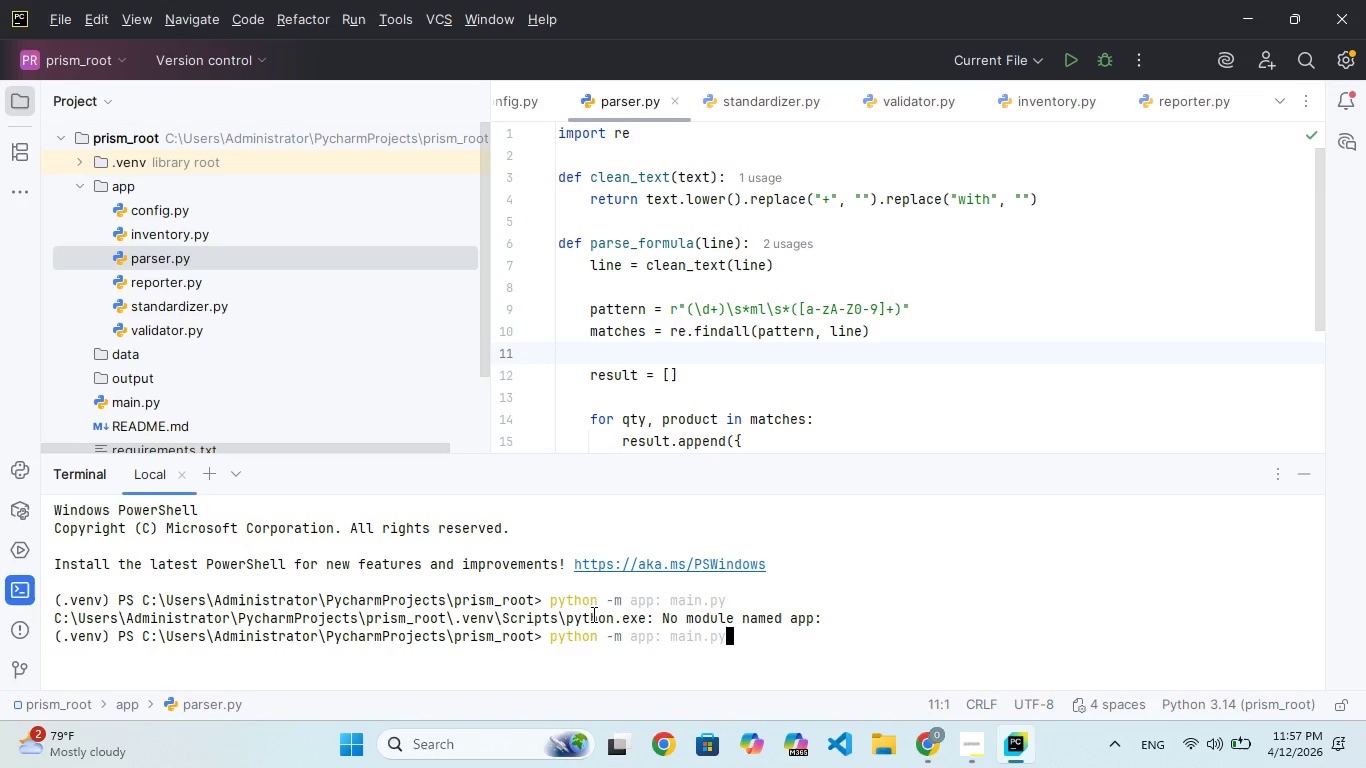 
key(ArrowLeft)
 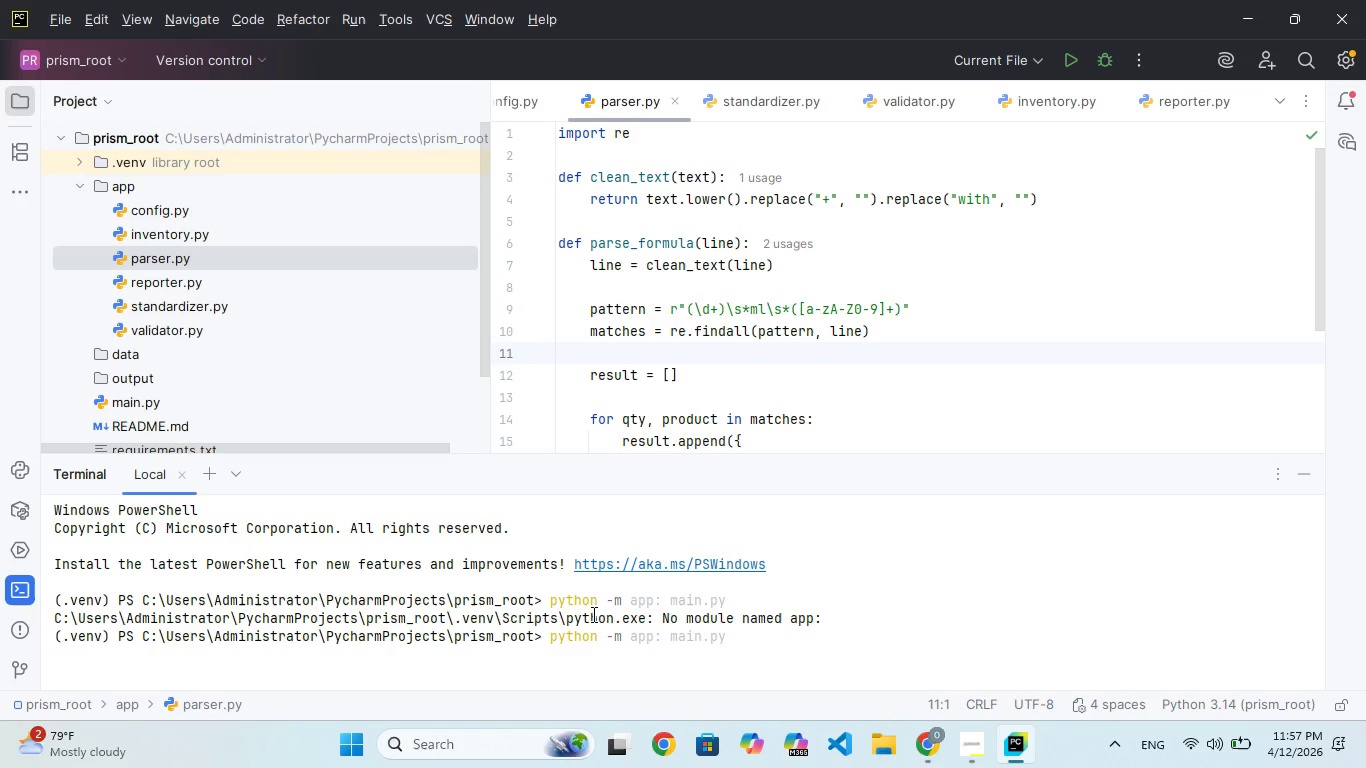 
key(ArrowLeft)
 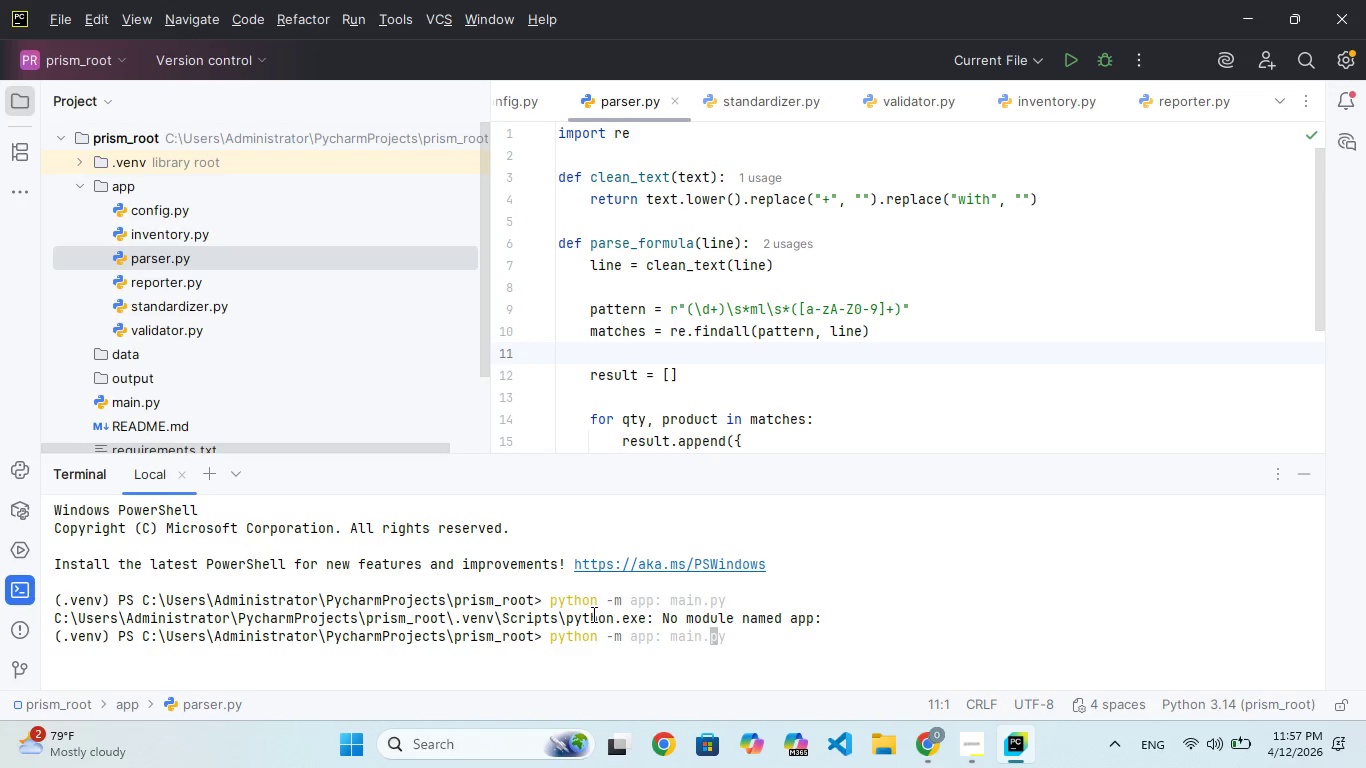 
key(ArrowLeft)
 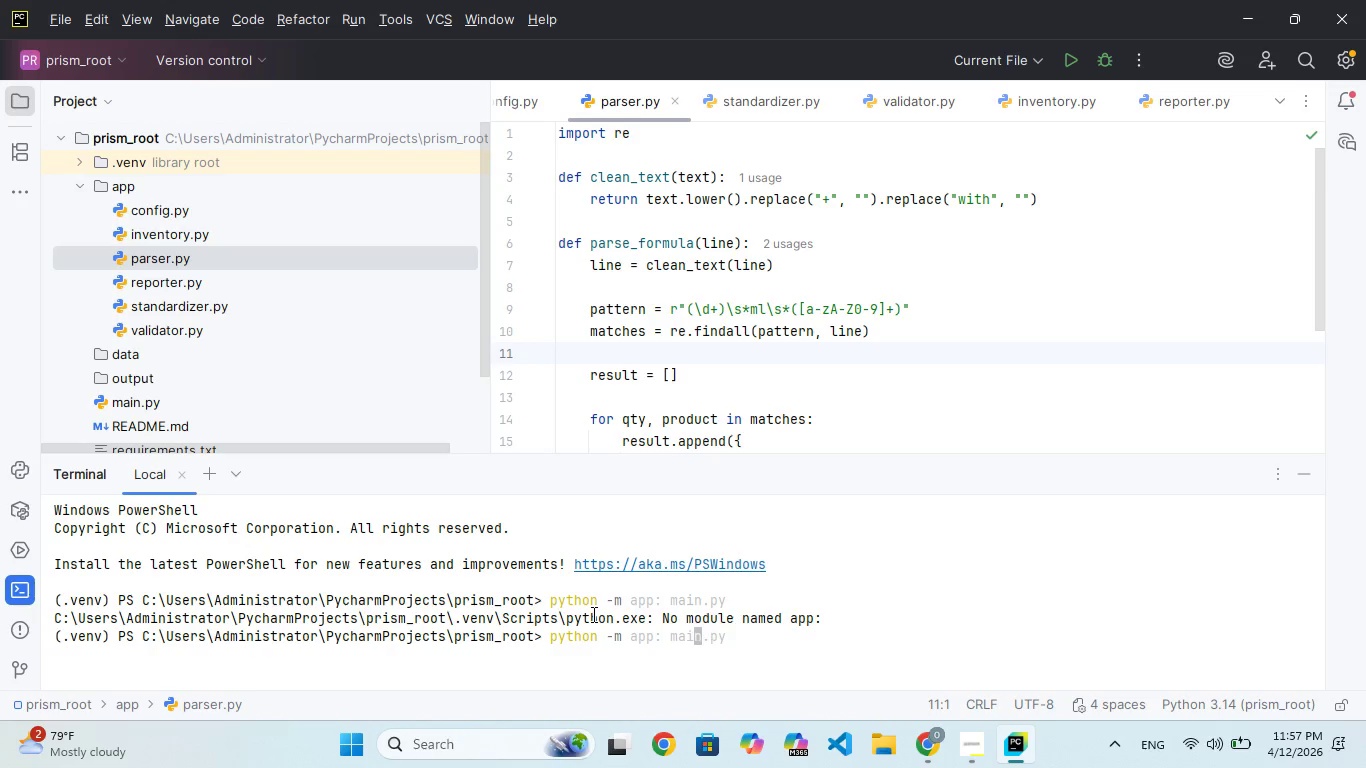 
key(ArrowLeft)
 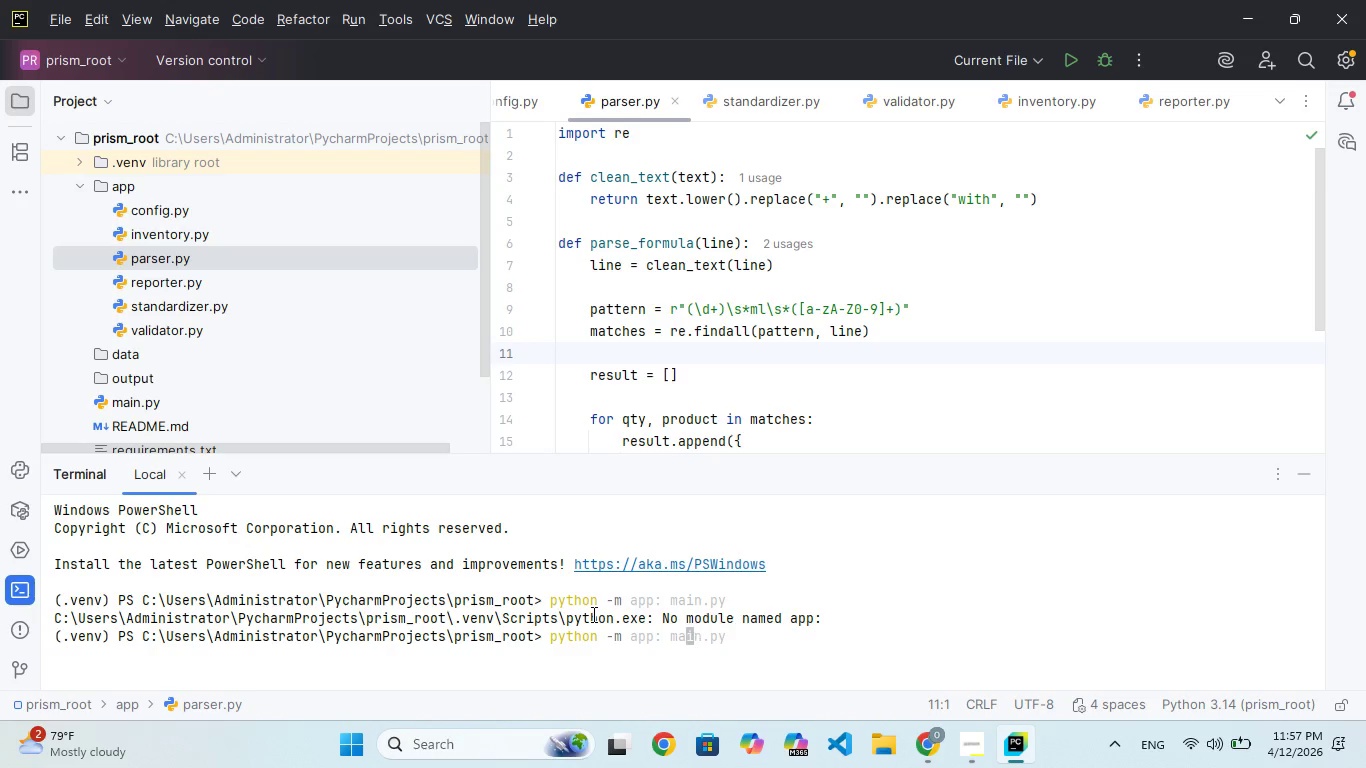 
key(ArrowLeft)
 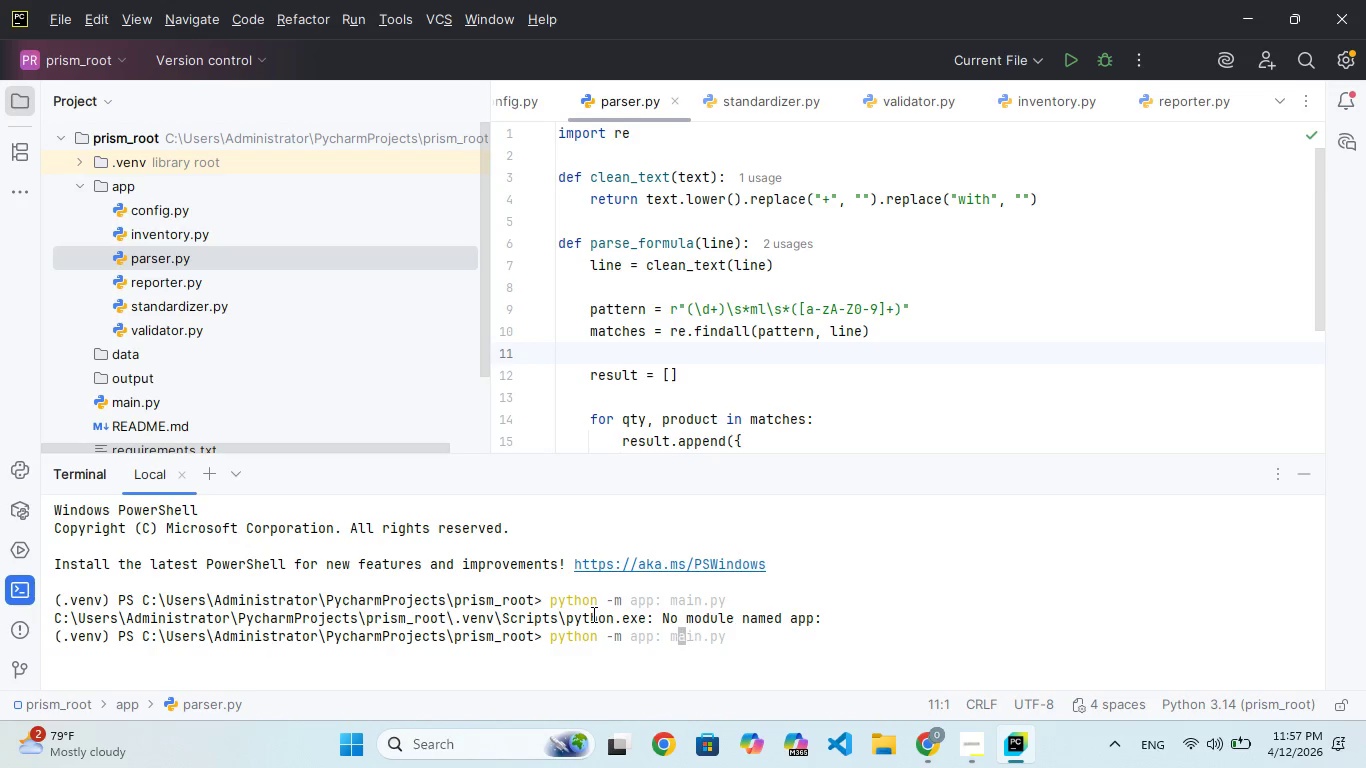 
key(ArrowLeft)
 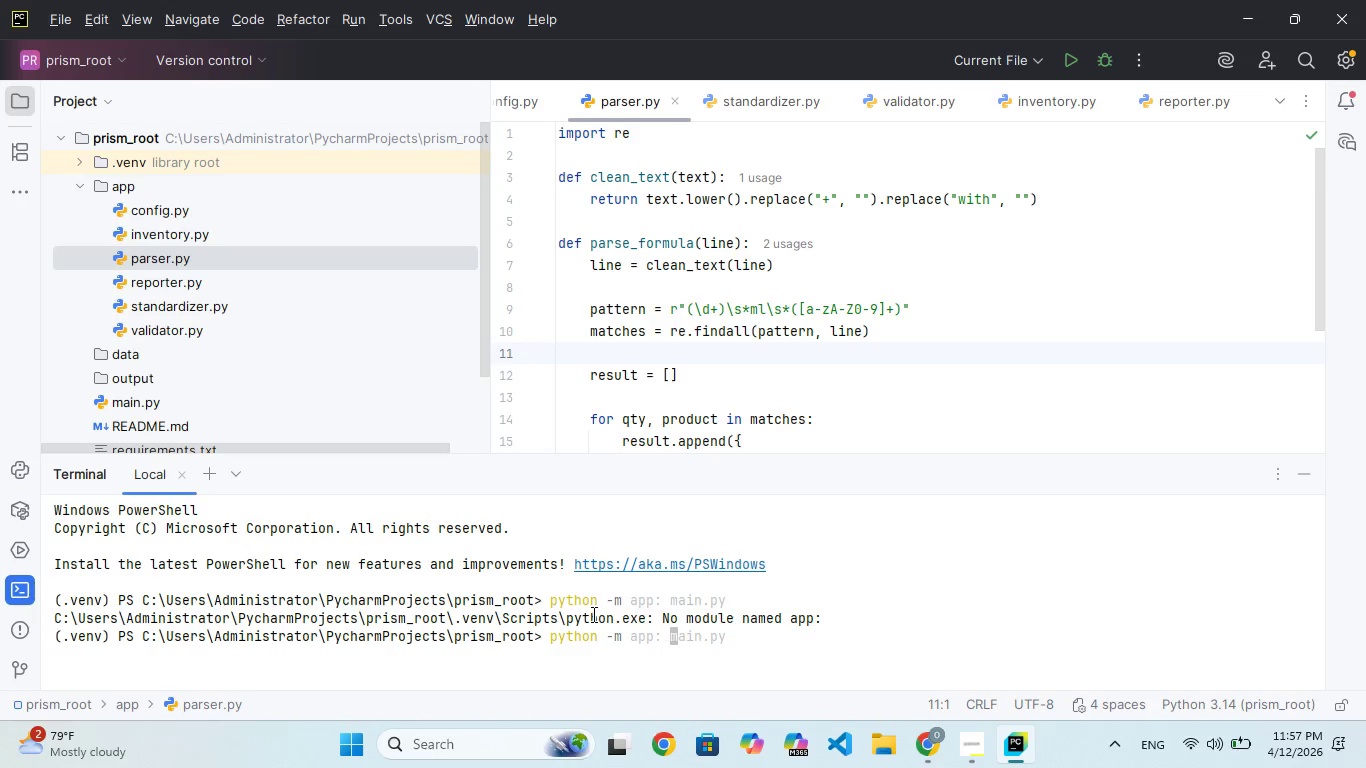 
key(ArrowLeft)
 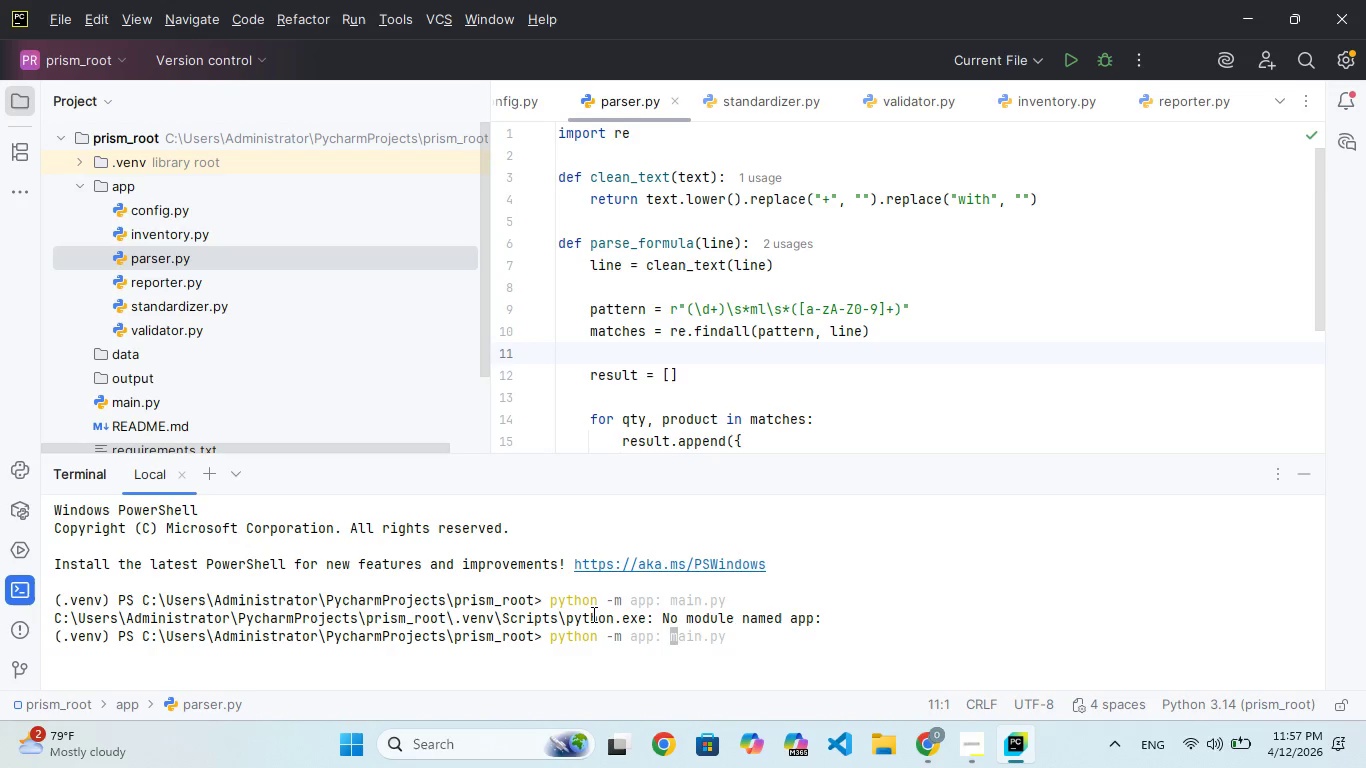 
key(ArrowLeft)
 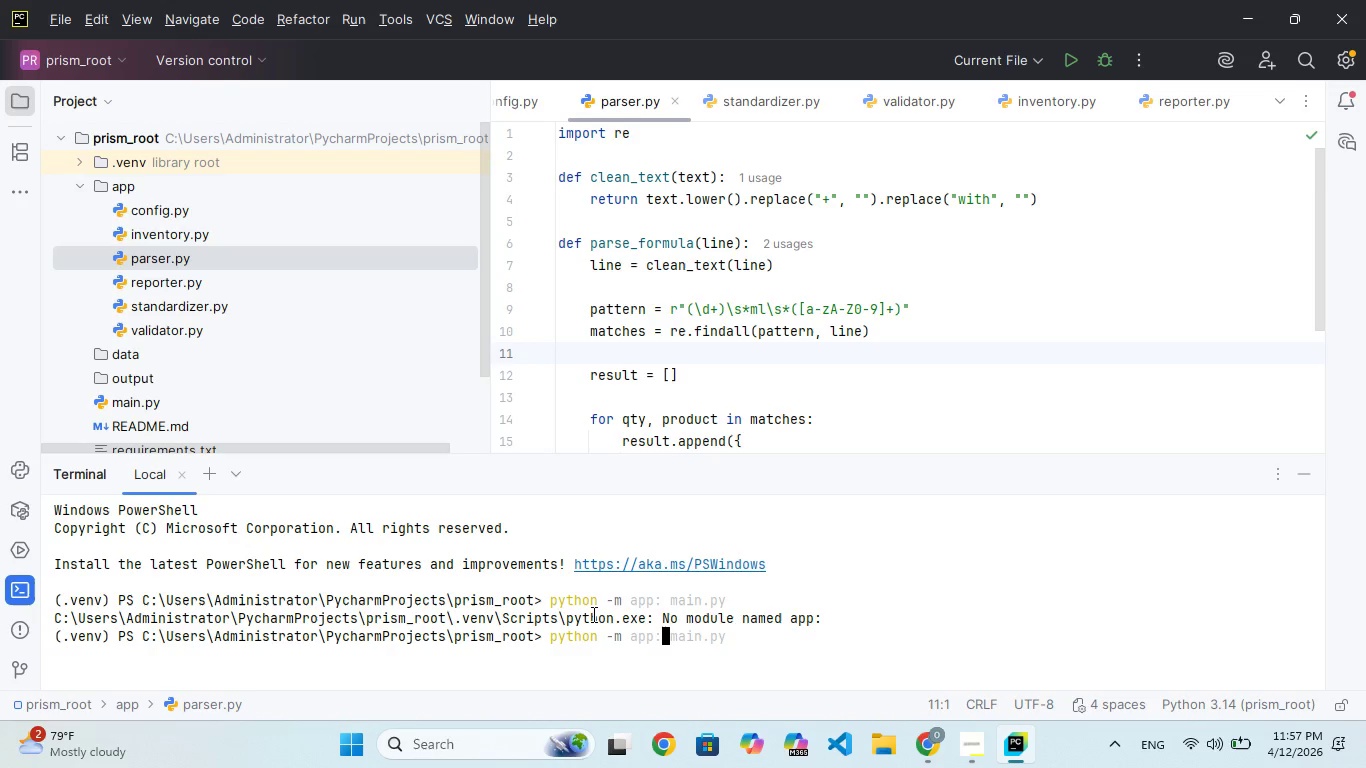 
key(Shift+Semicolon)
 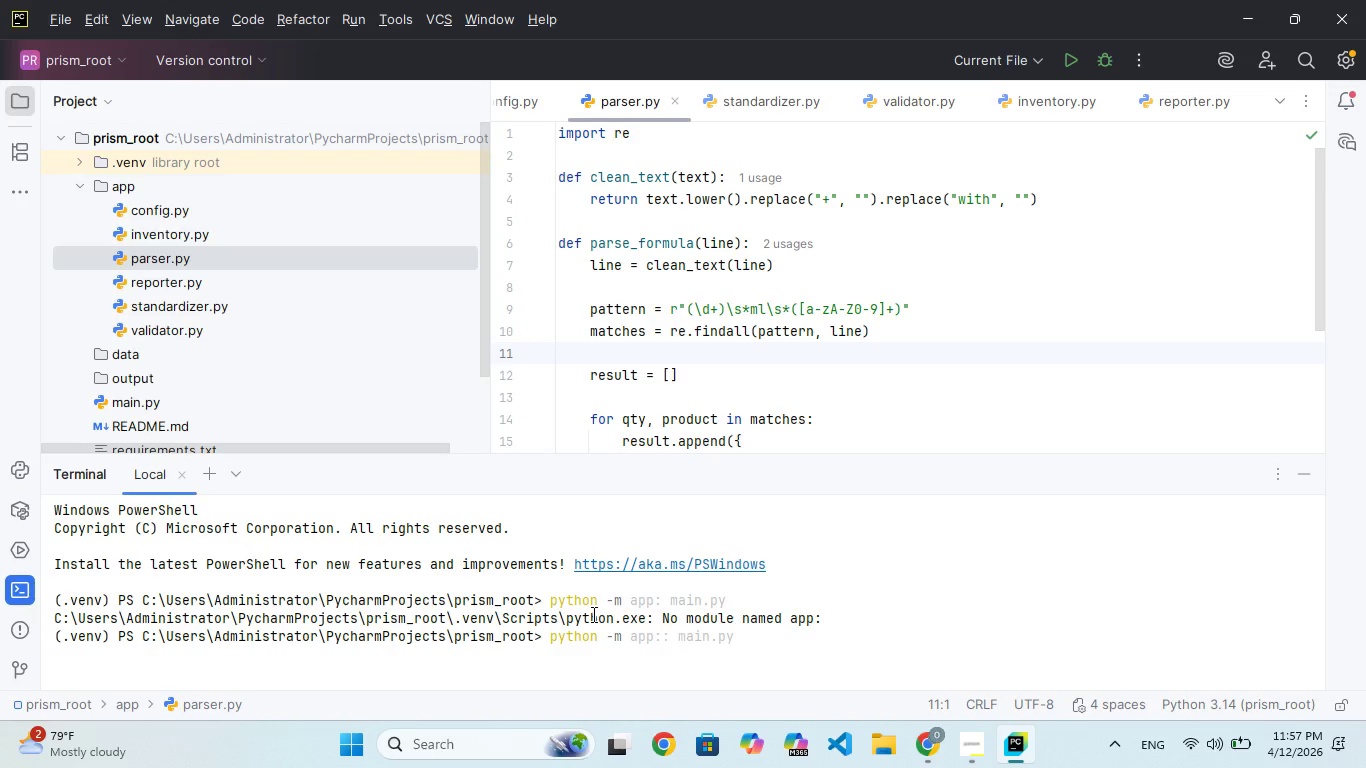 
key(ArrowLeft)
 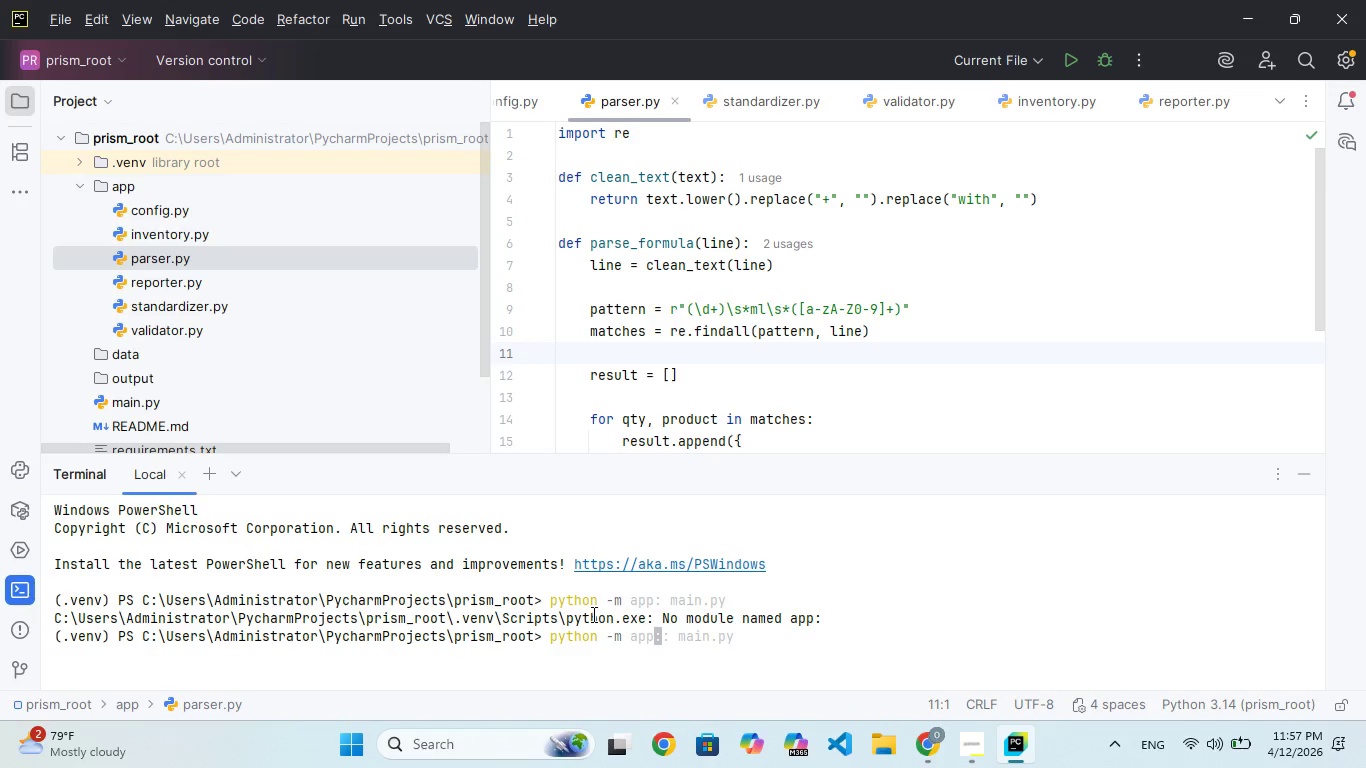 
key(ArrowLeft)
 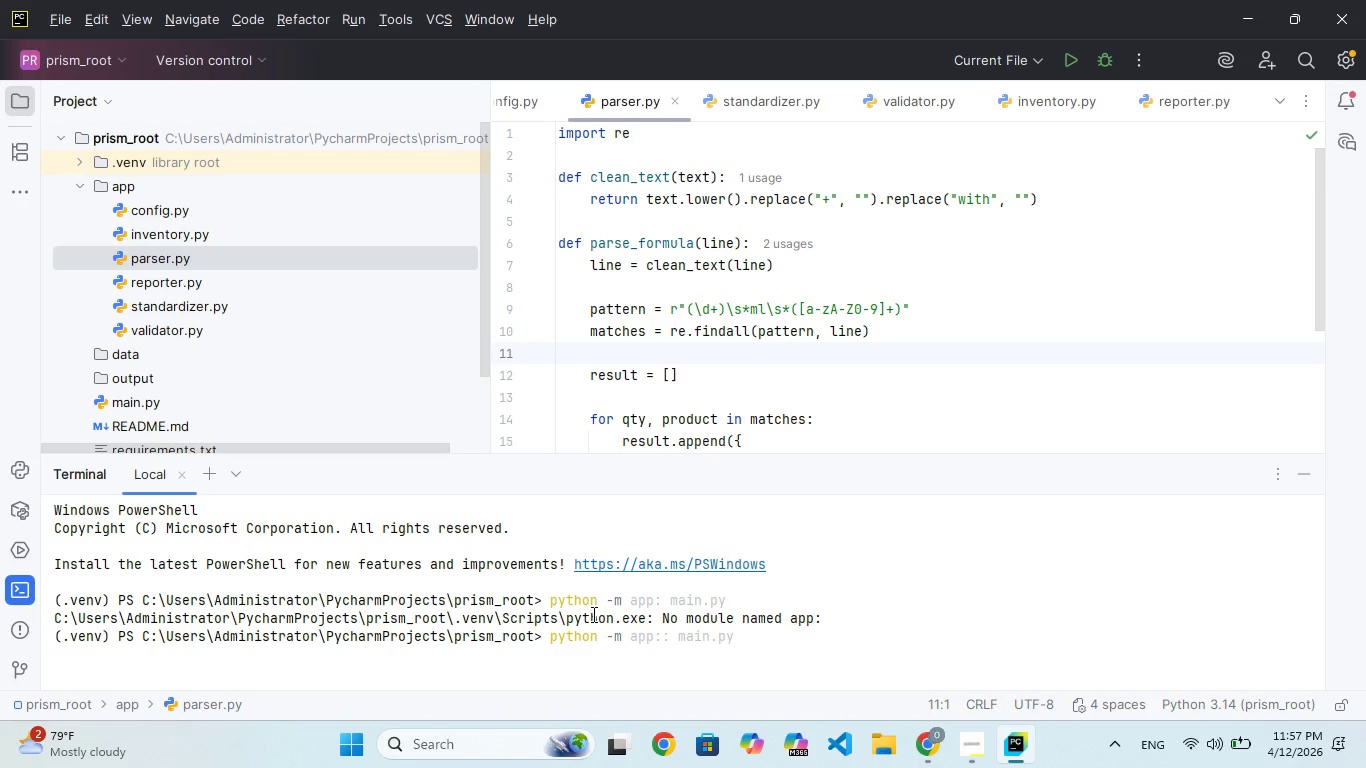 
key(Enter)
 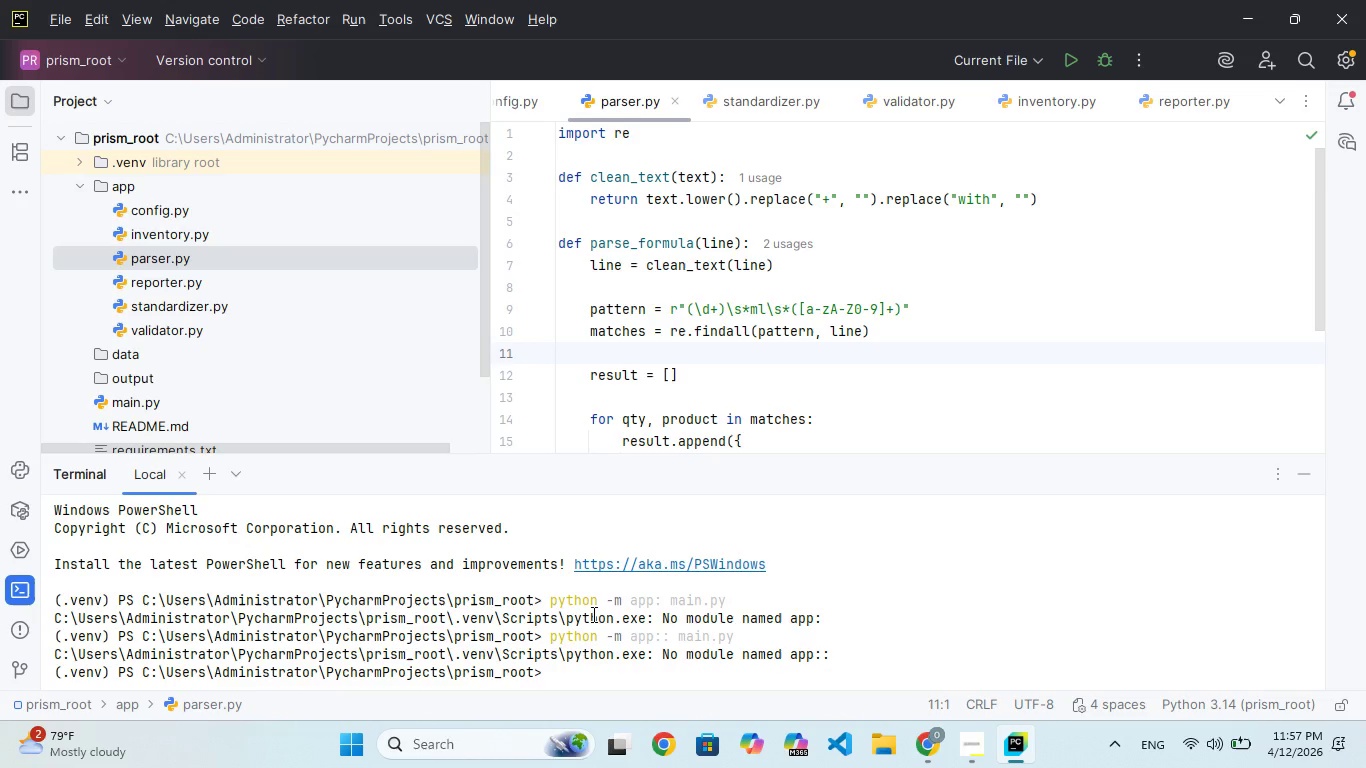 
key(ArrowUp)
 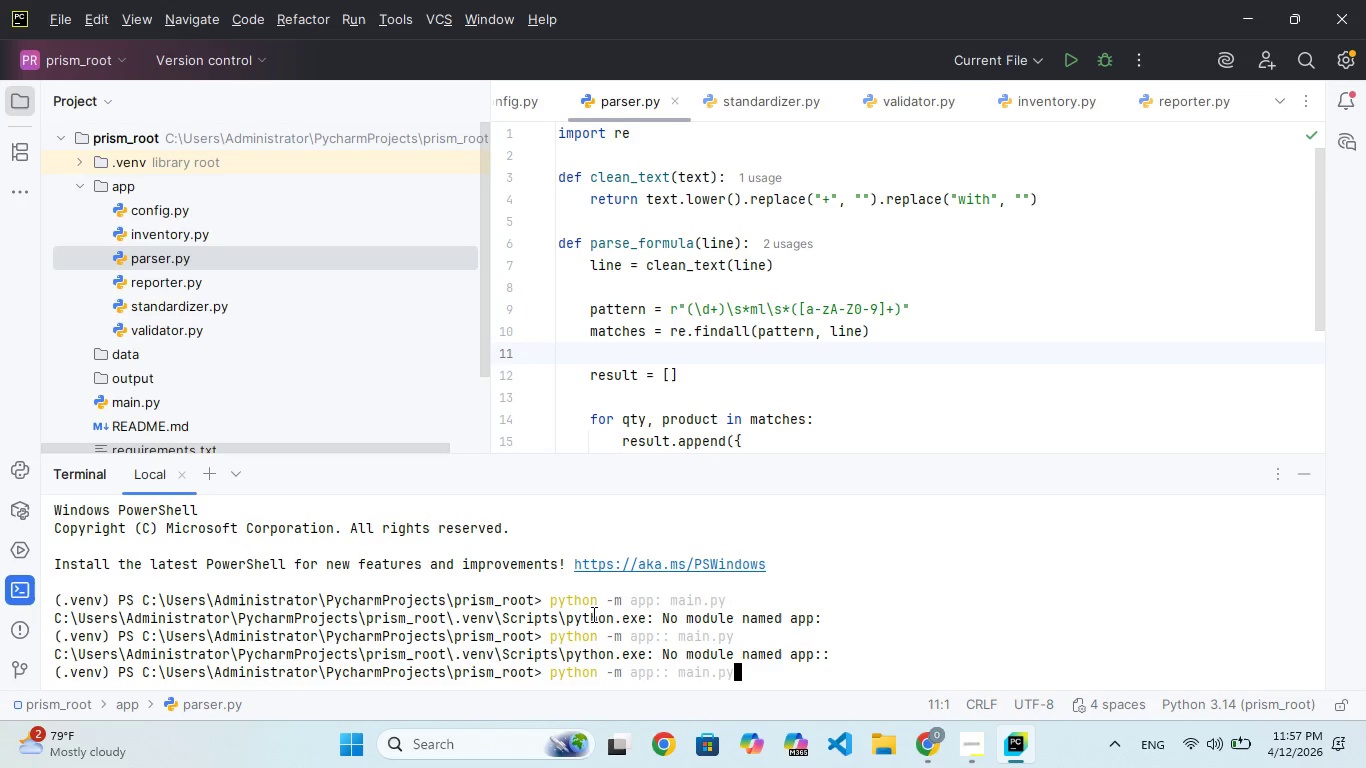 
hold_key(key=ArrowLeft, duration=0.7)
 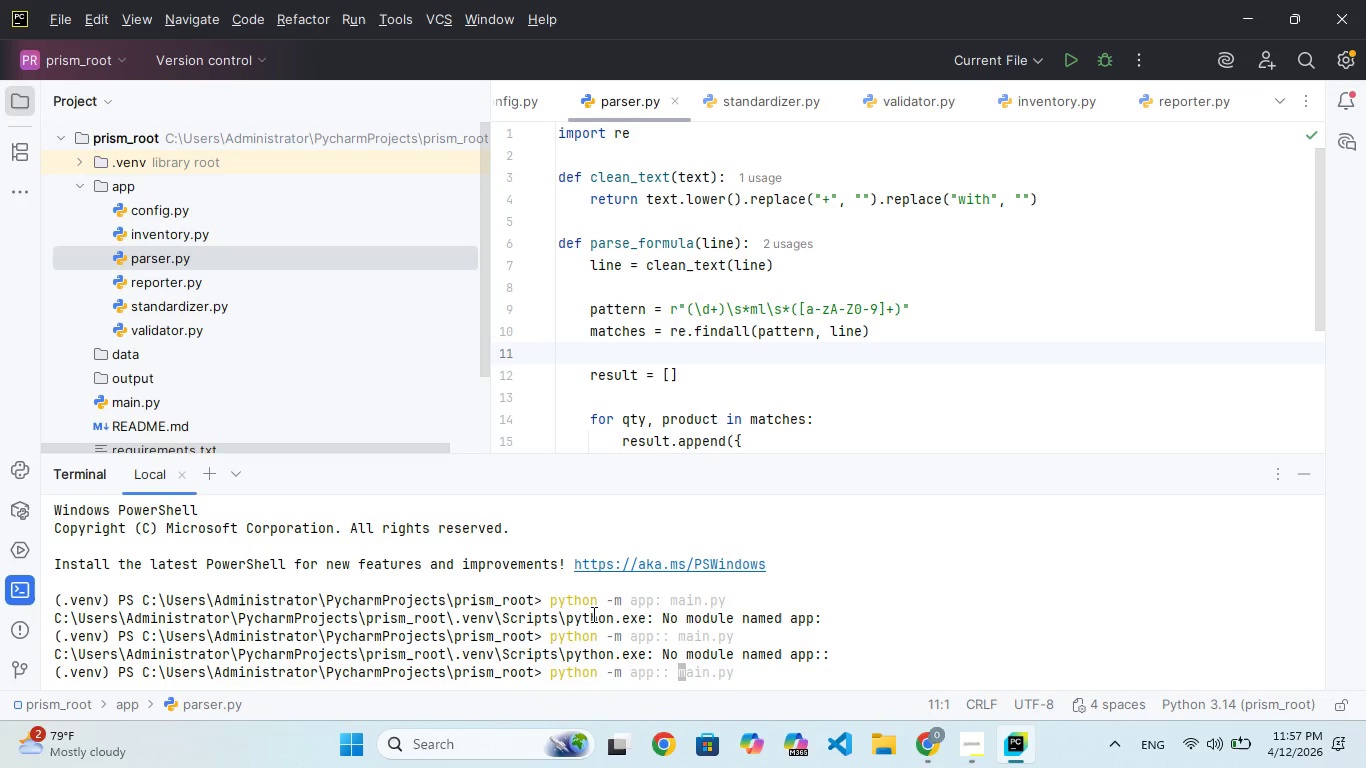 
key(ArrowLeft)
 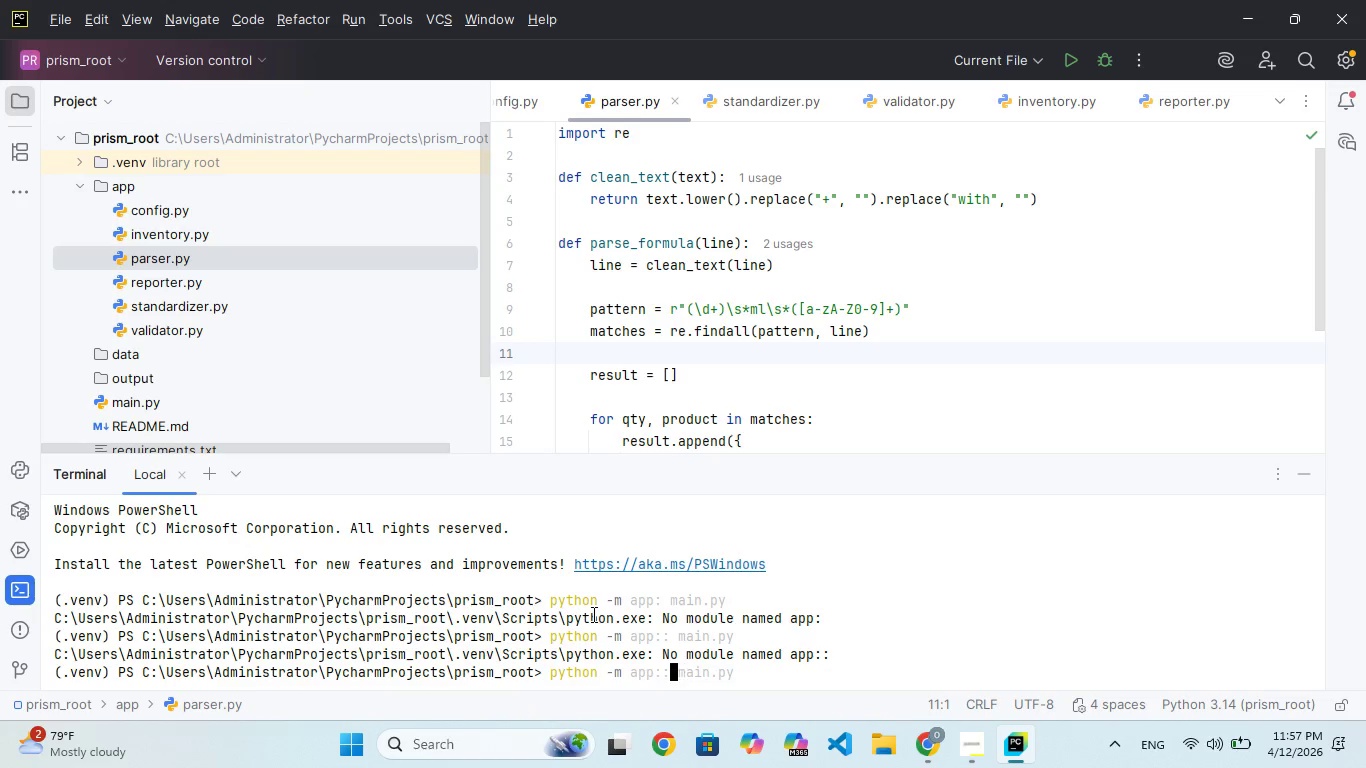 
key(ArrowLeft)
 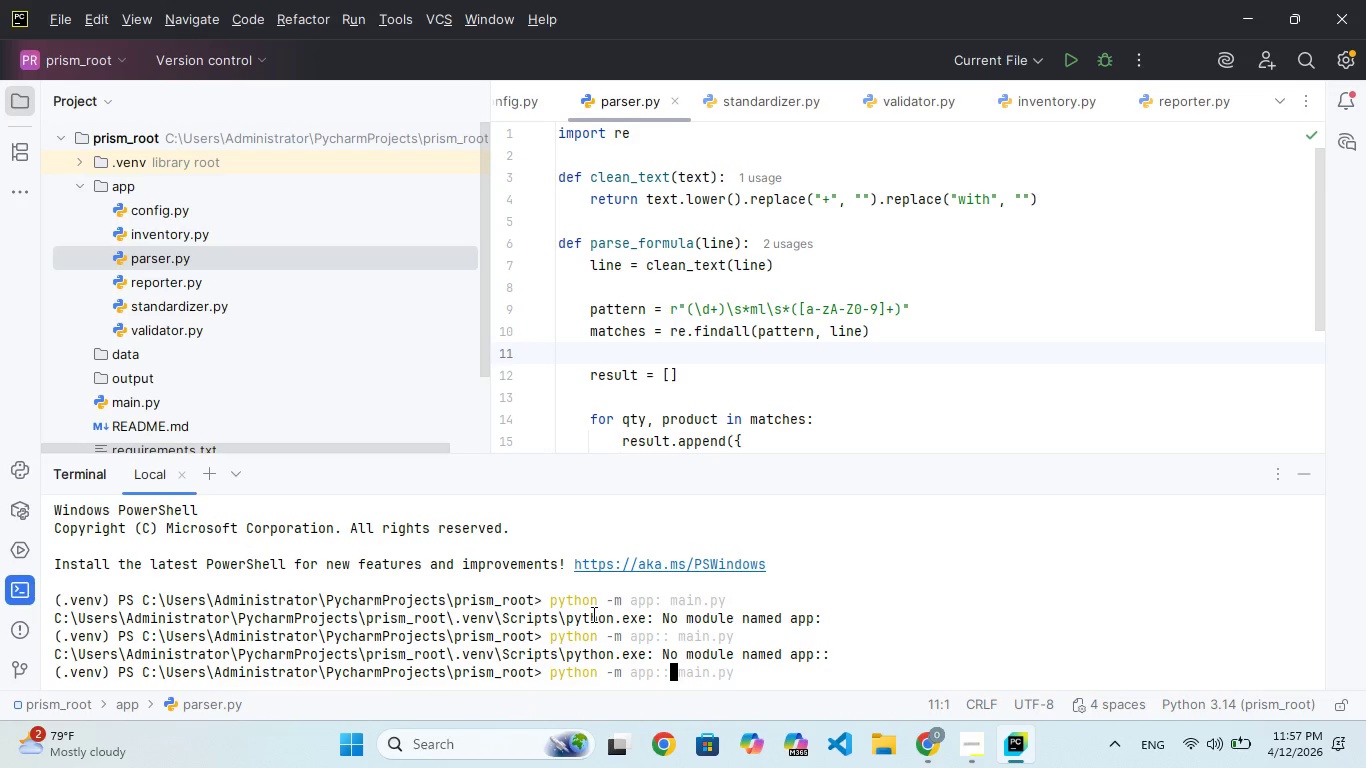 
hold_key(key=Backspace, duration=0.69)